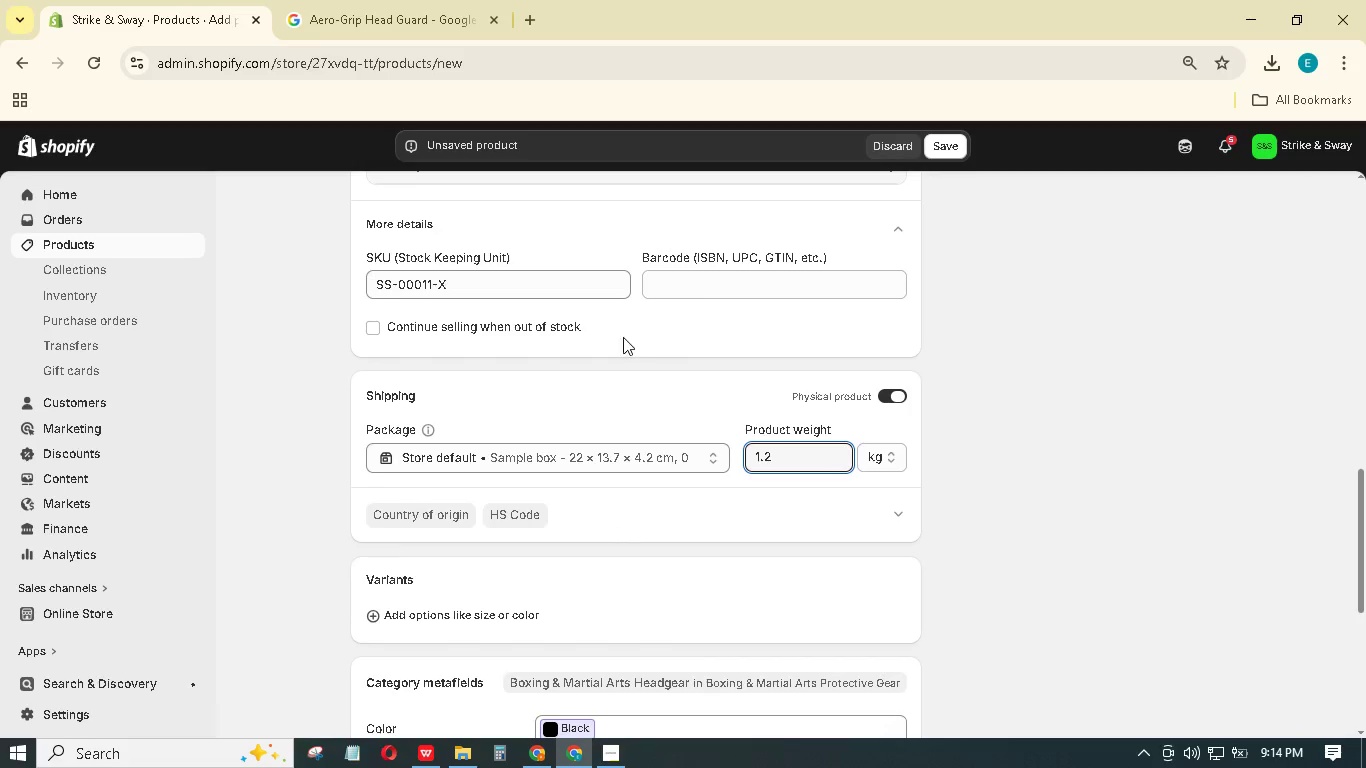 
scroll: coordinate [605, 364], scroll_direction: down, amount: 14.0
 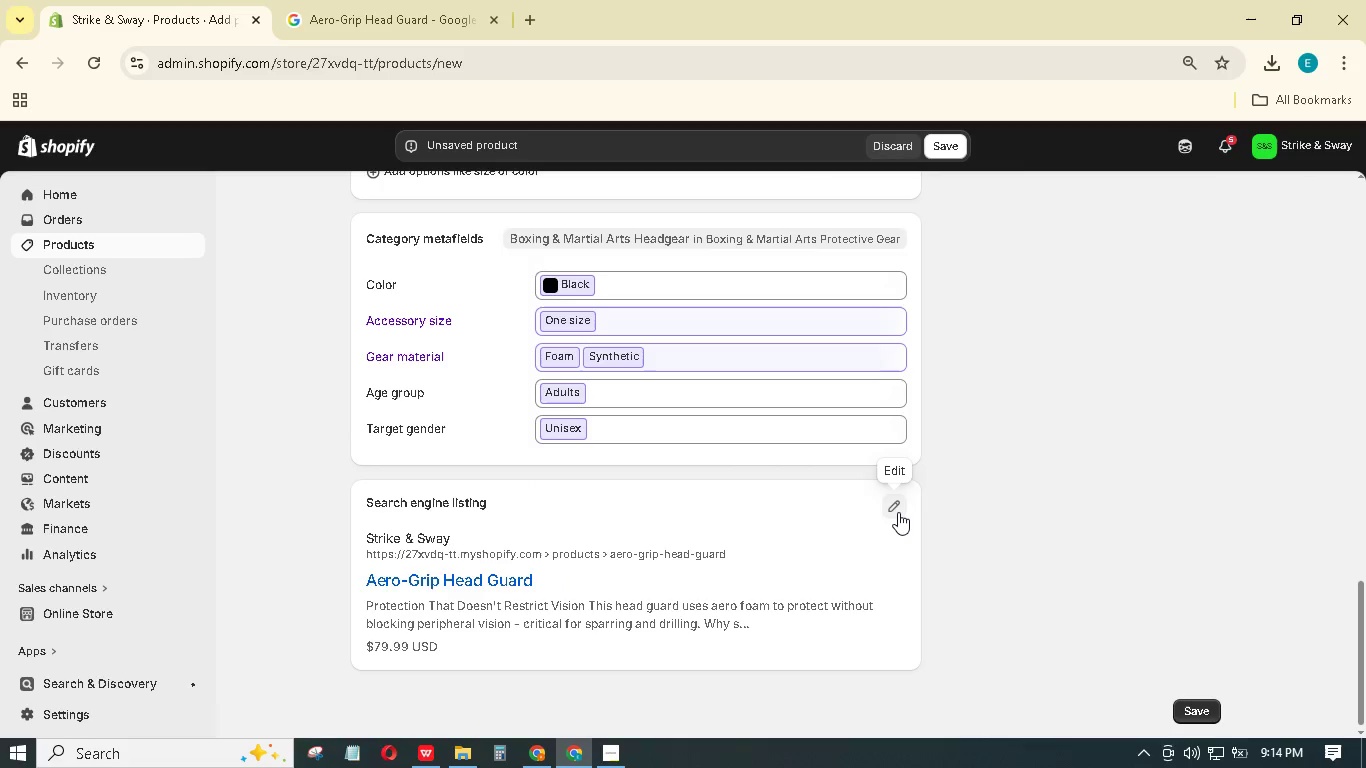 
left_click([898, 512])
 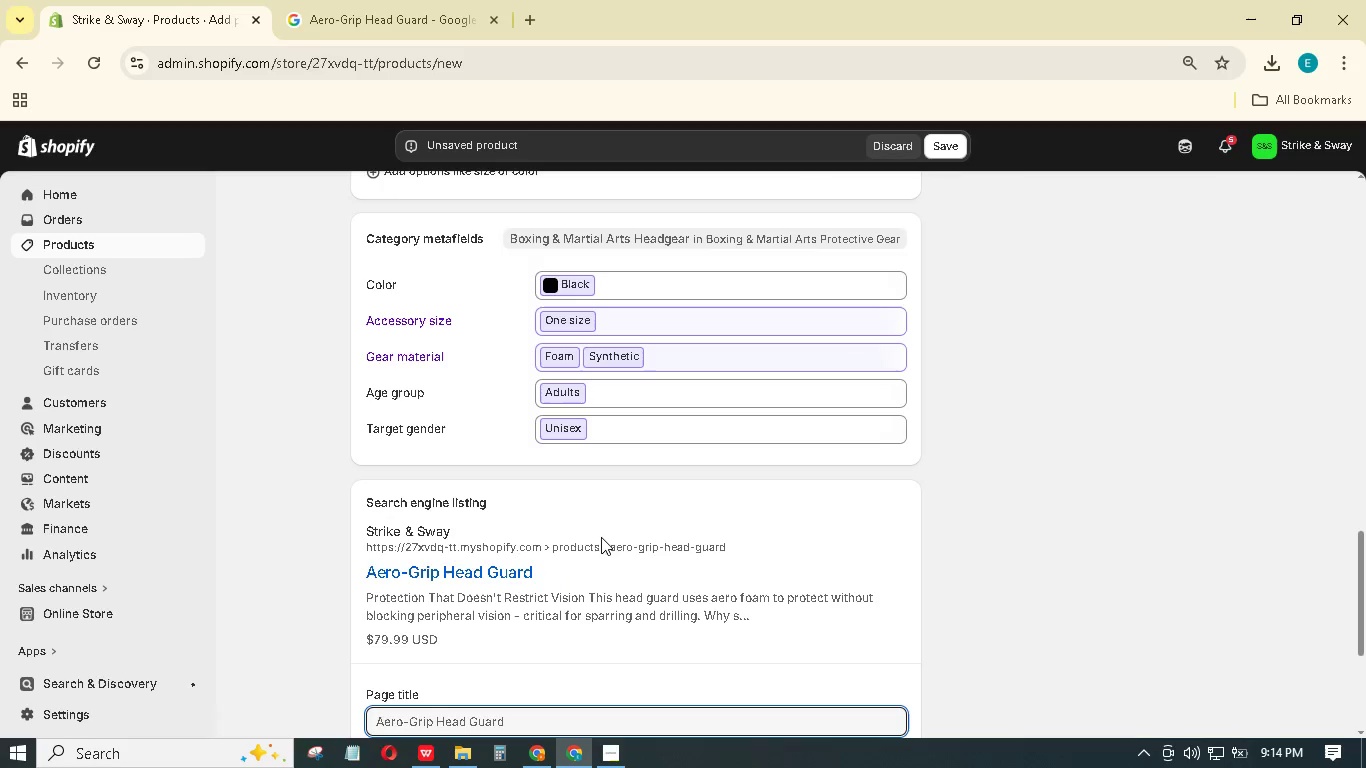 
scroll: coordinate [588, 563], scroll_direction: down, amount: 3.0
 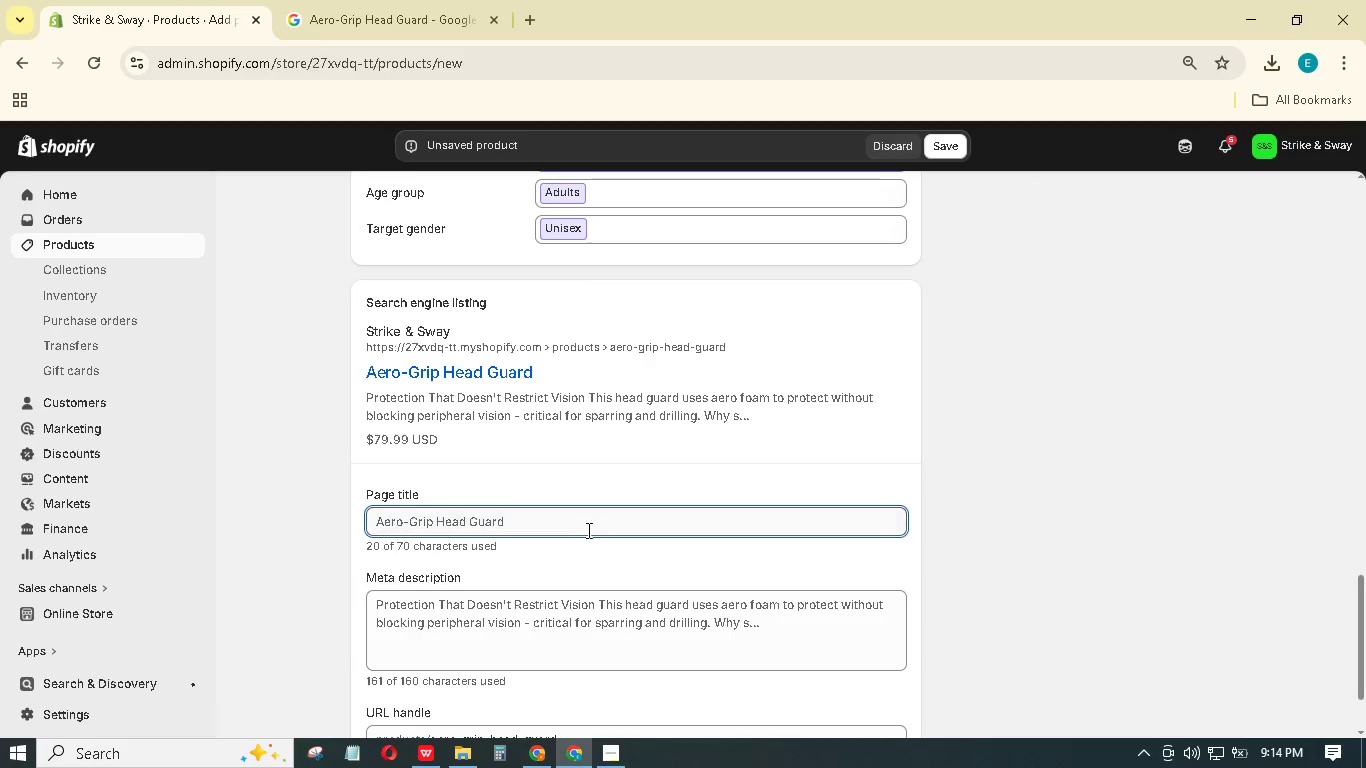 
left_click([588, 522])
 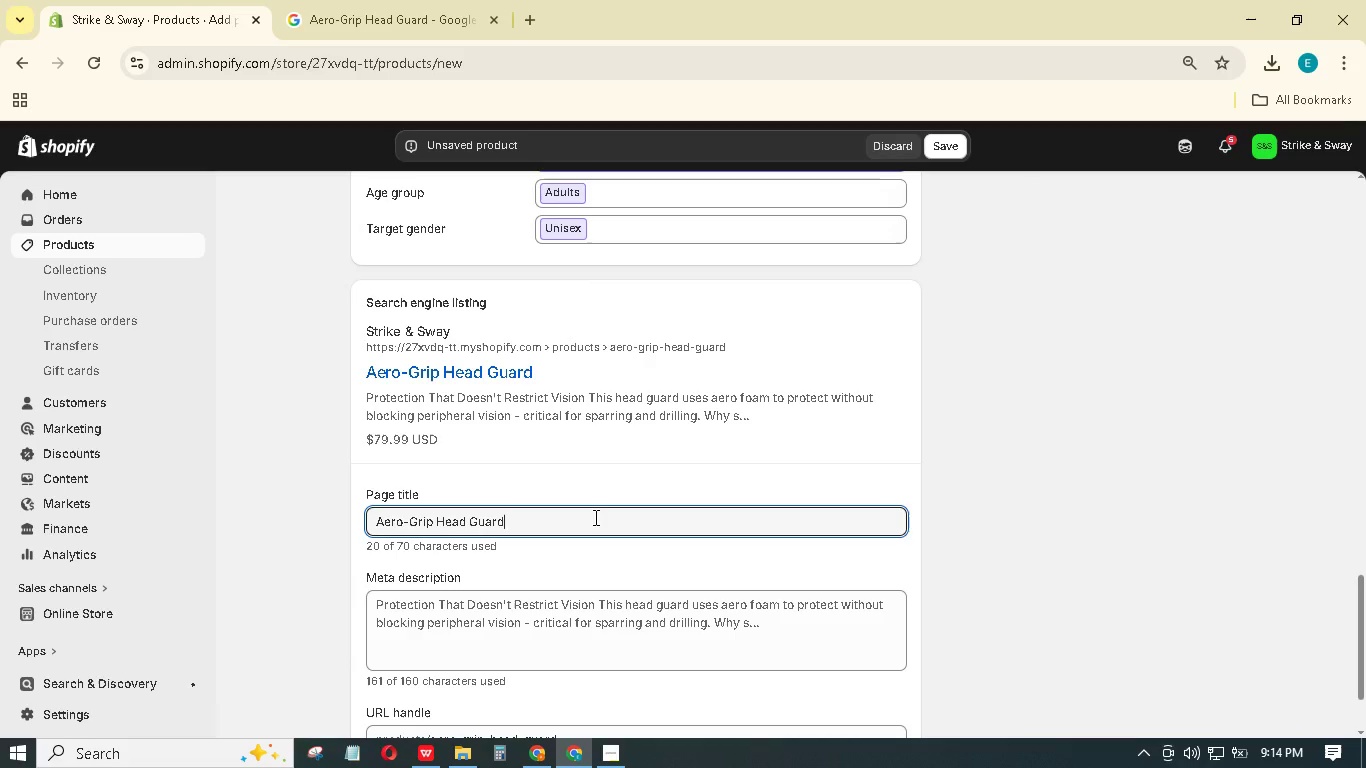 
type( - Lightweight Sparring Helmet)
 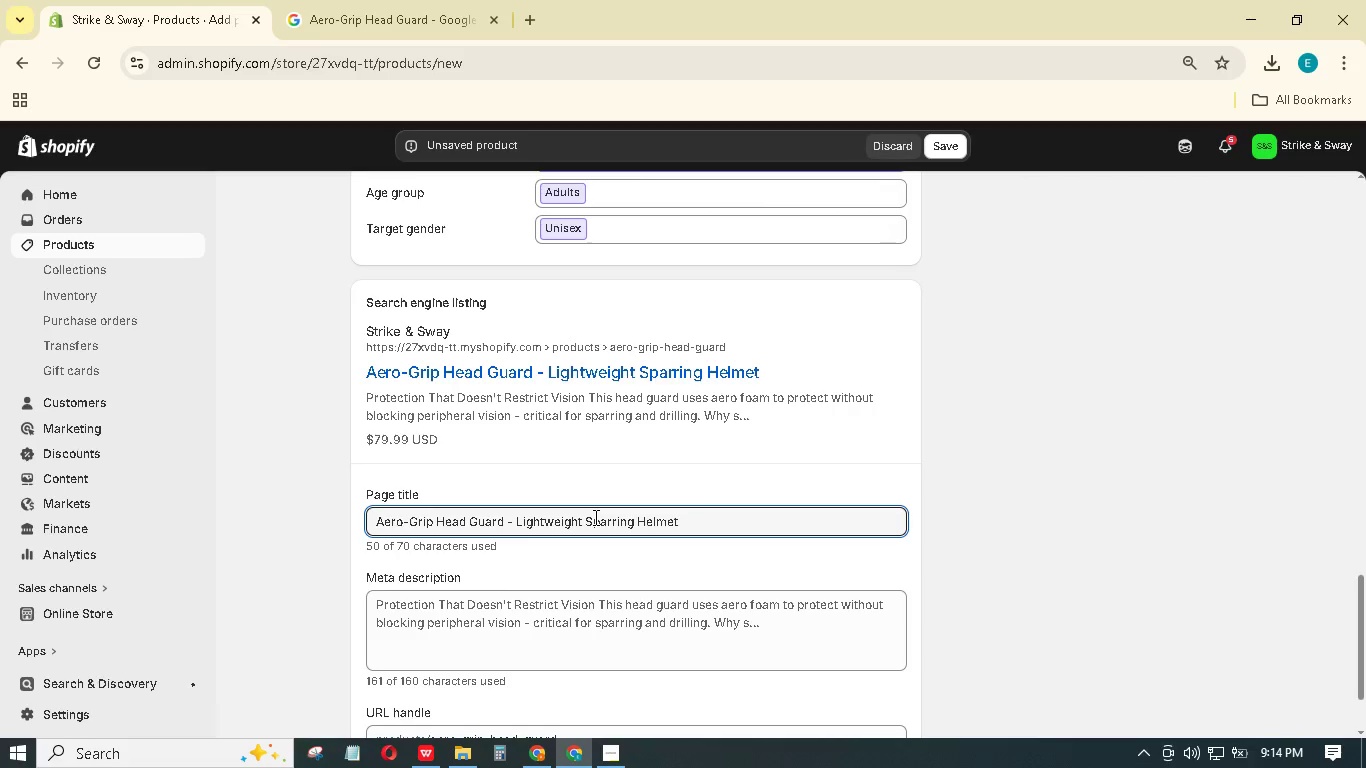 
scroll: coordinate [596, 512], scroll_direction: down, amount: 1.0
 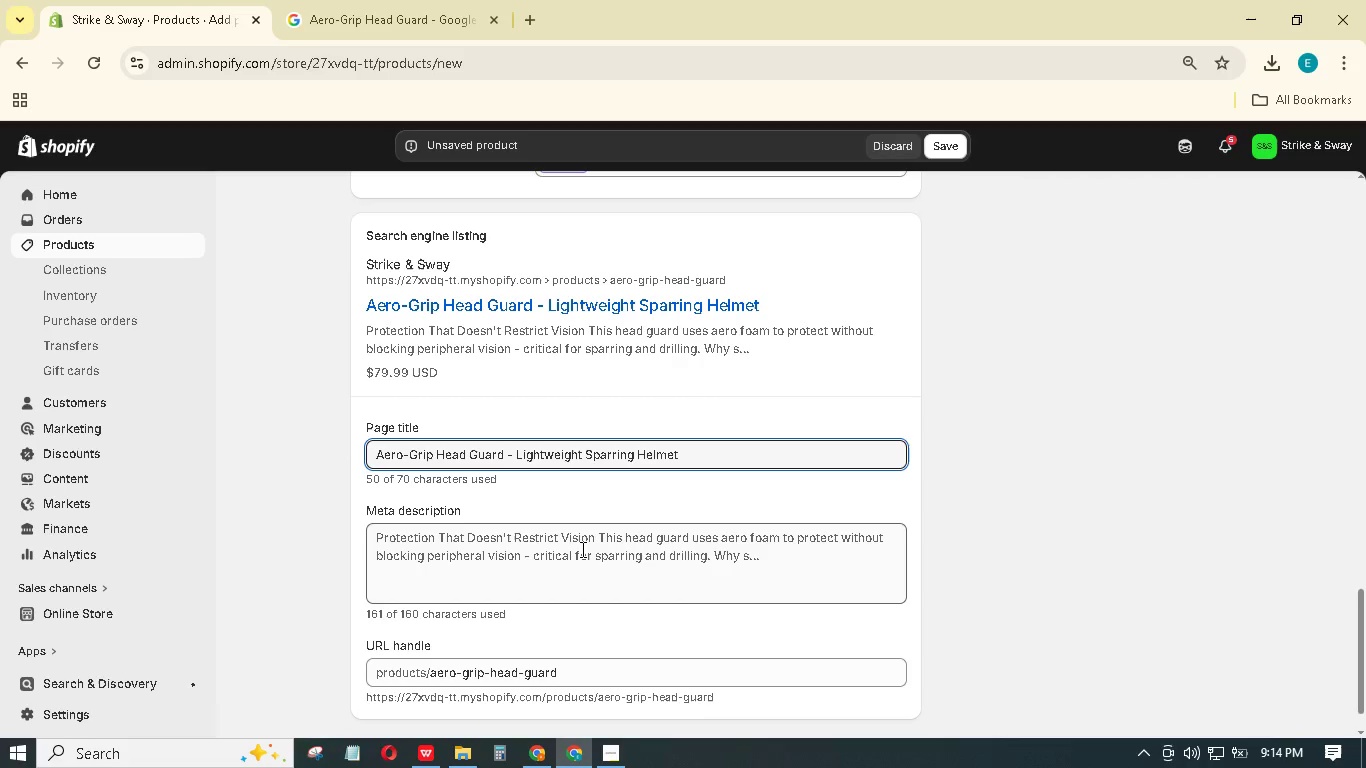 
left_click([581, 549])
 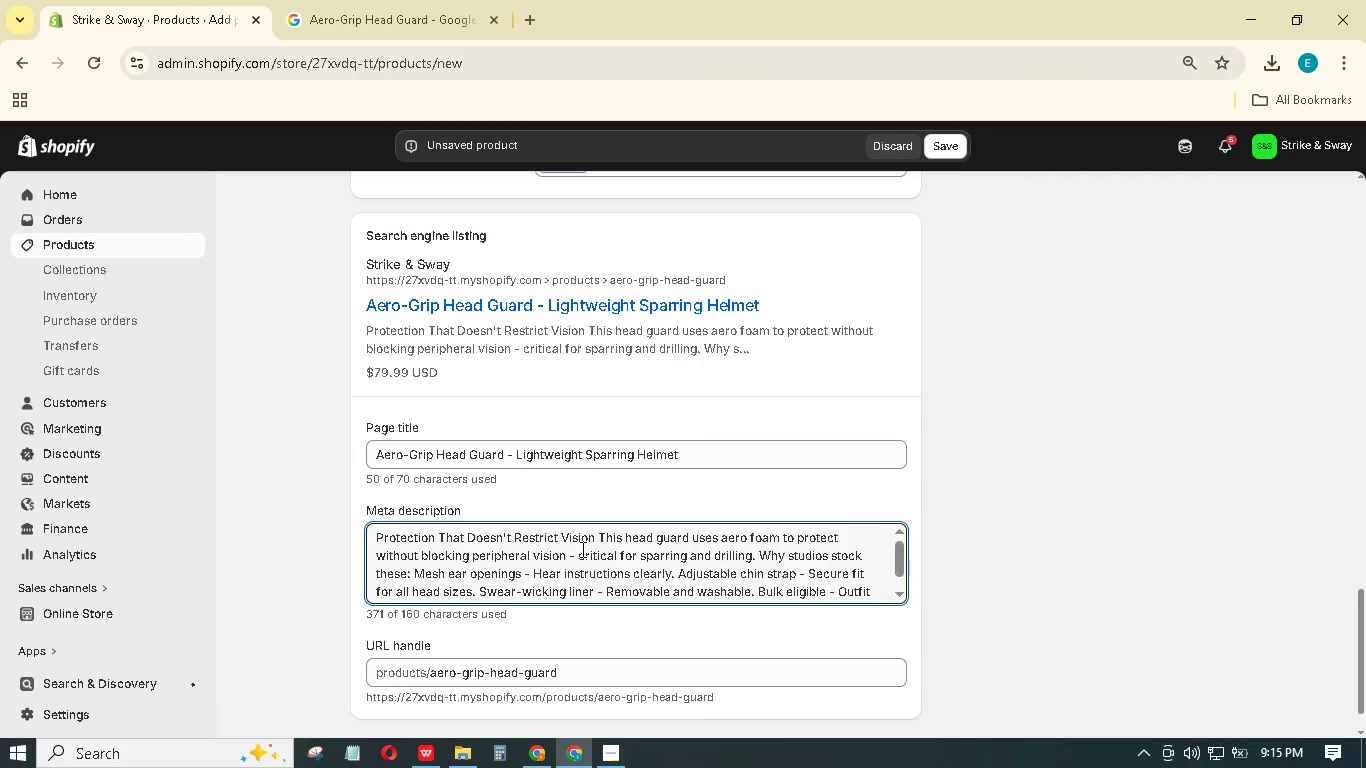 
hold_key(key=ControlLeft, duration=0.52)
 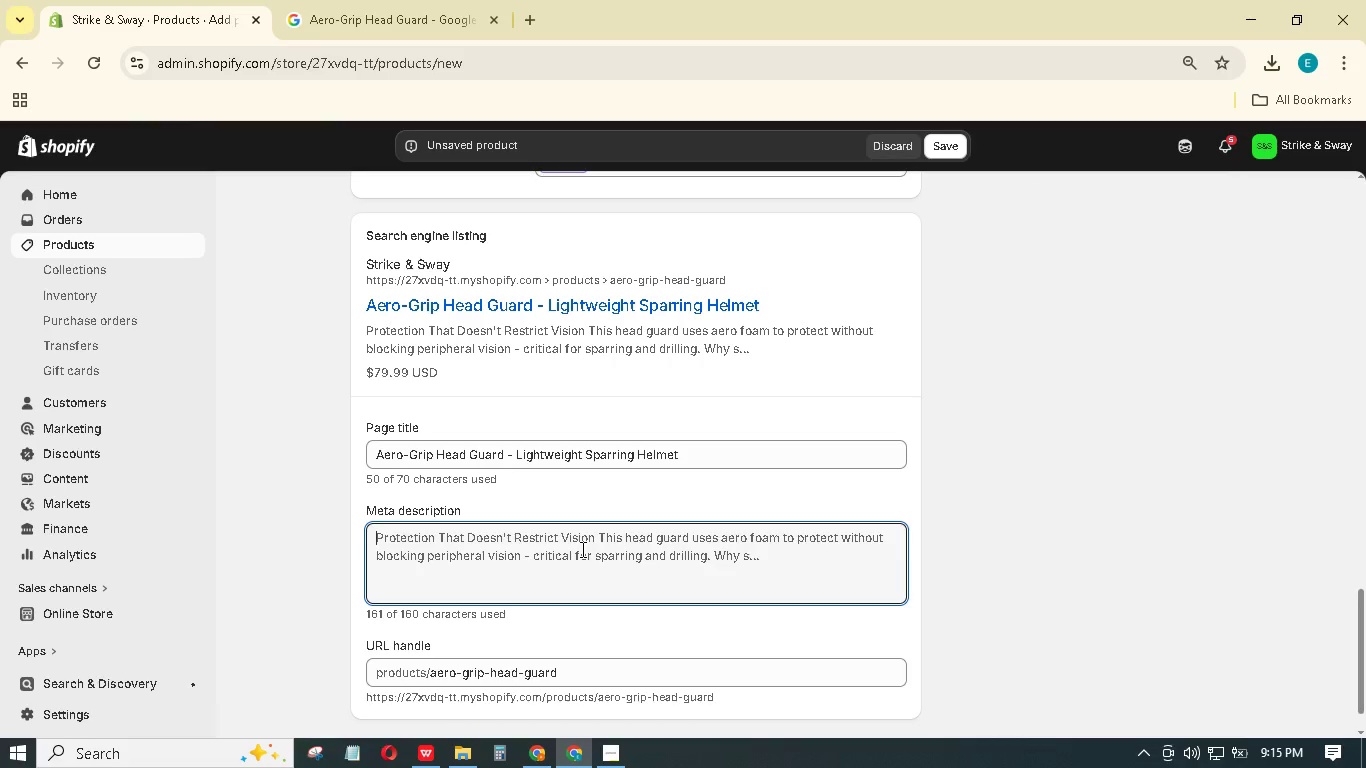 
hold_key(key=A, duration=0.31)
 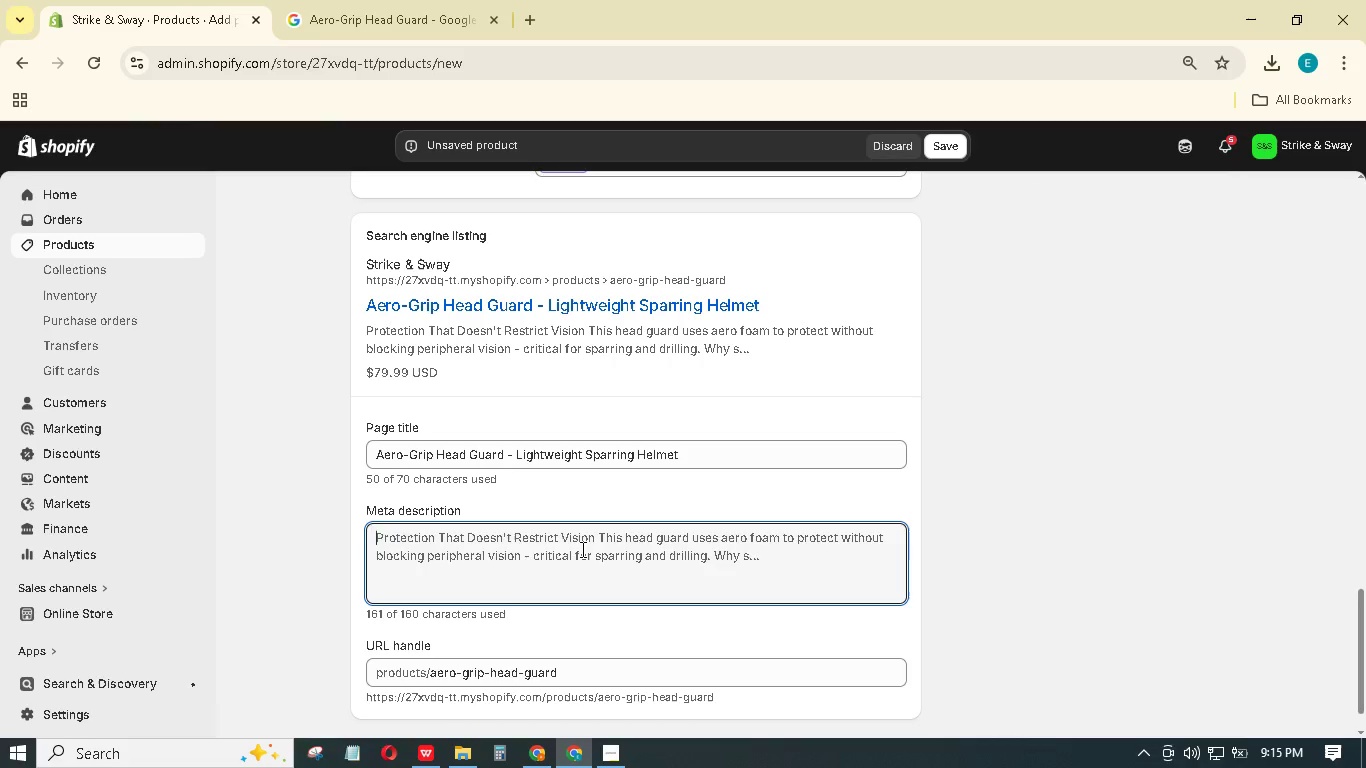 
key(Backspace)
type(Lightweight head guard for sparring and drills.)
 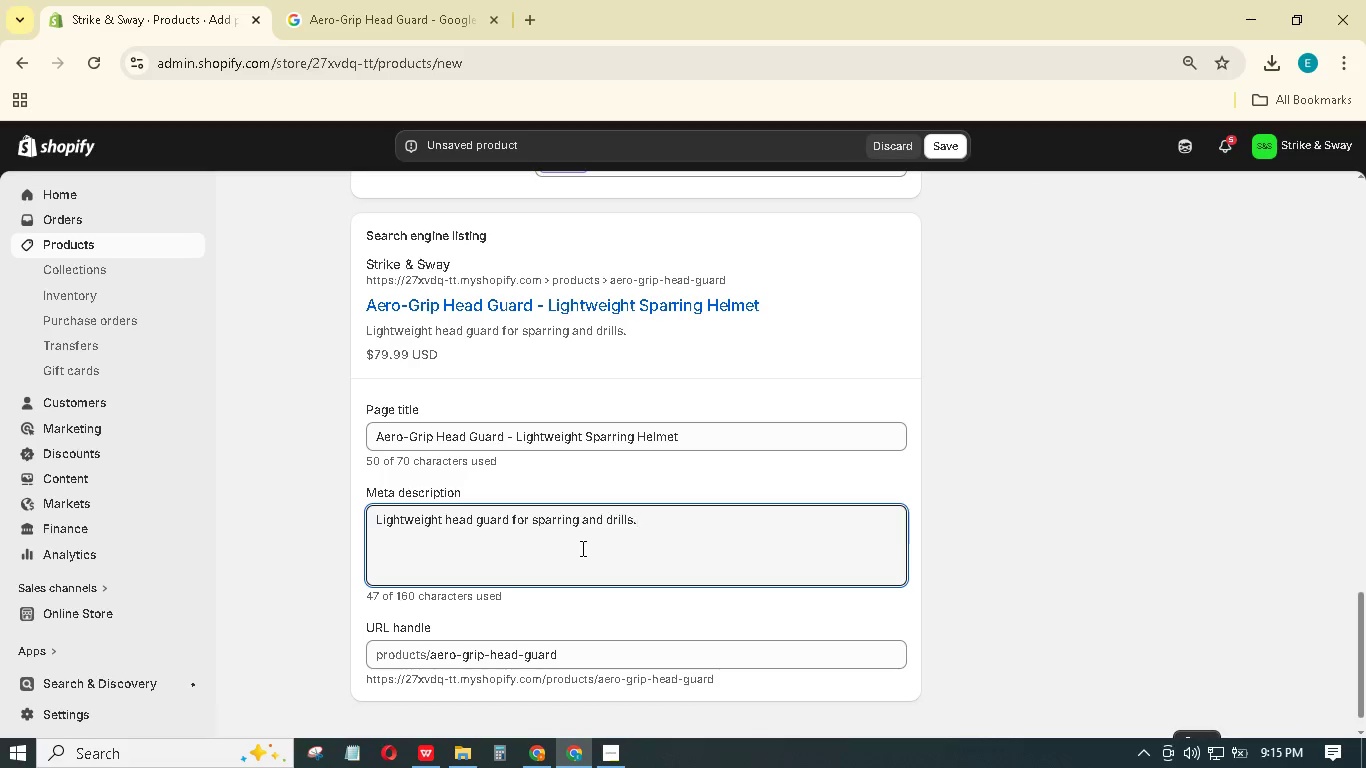 
scroll: coordinate [642, 507], scroll_direction: up, amount: 25.0
 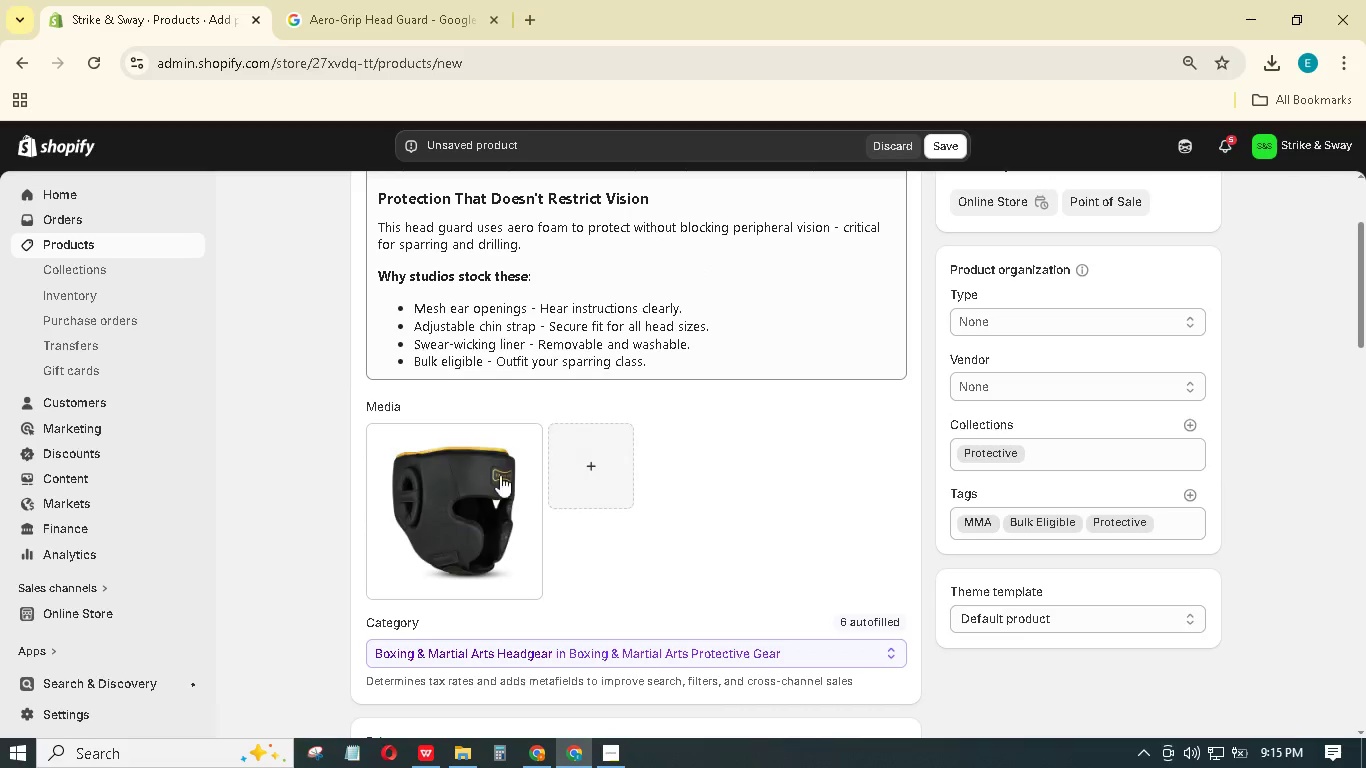 
left_click([449, 473])
 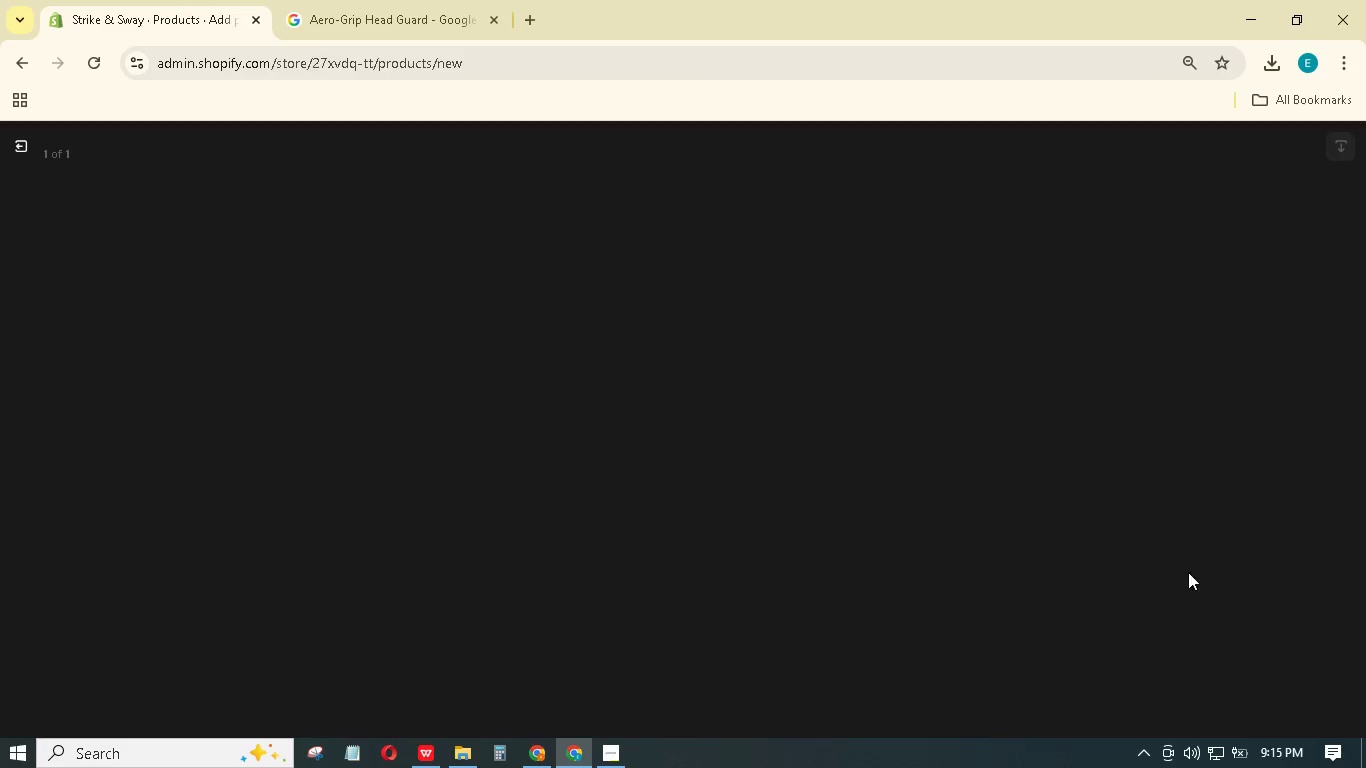 
mouse_move([1170, 437])
 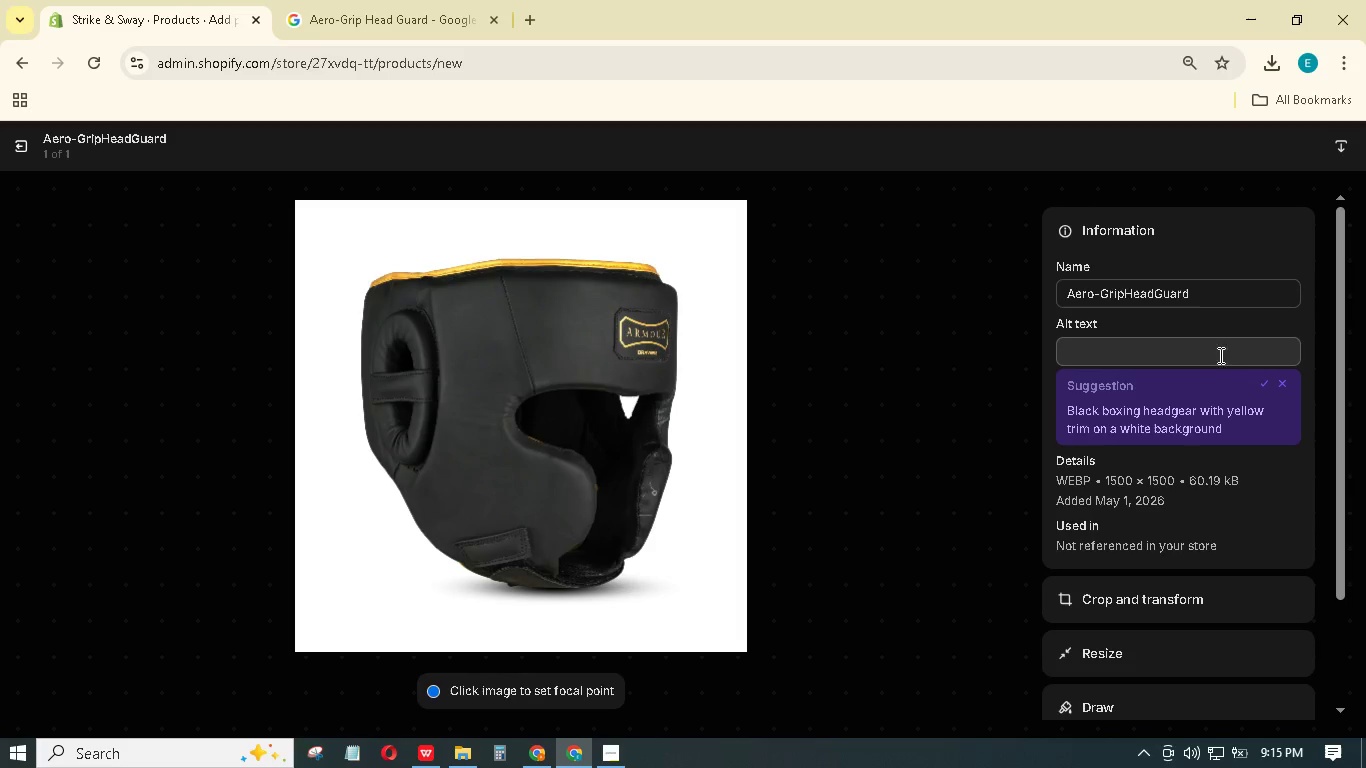 
left_click([1218, 348])
 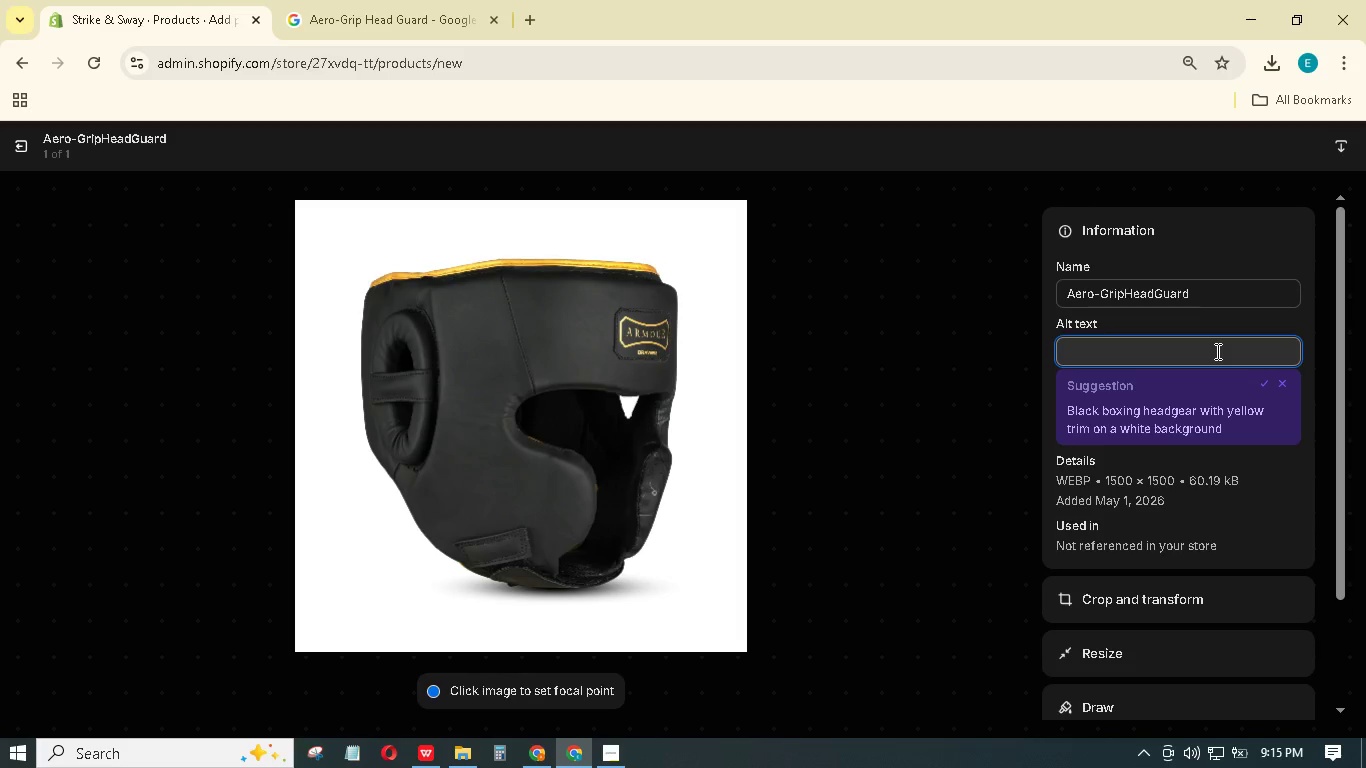 
type(Black sparring head guard in a white floor.)
 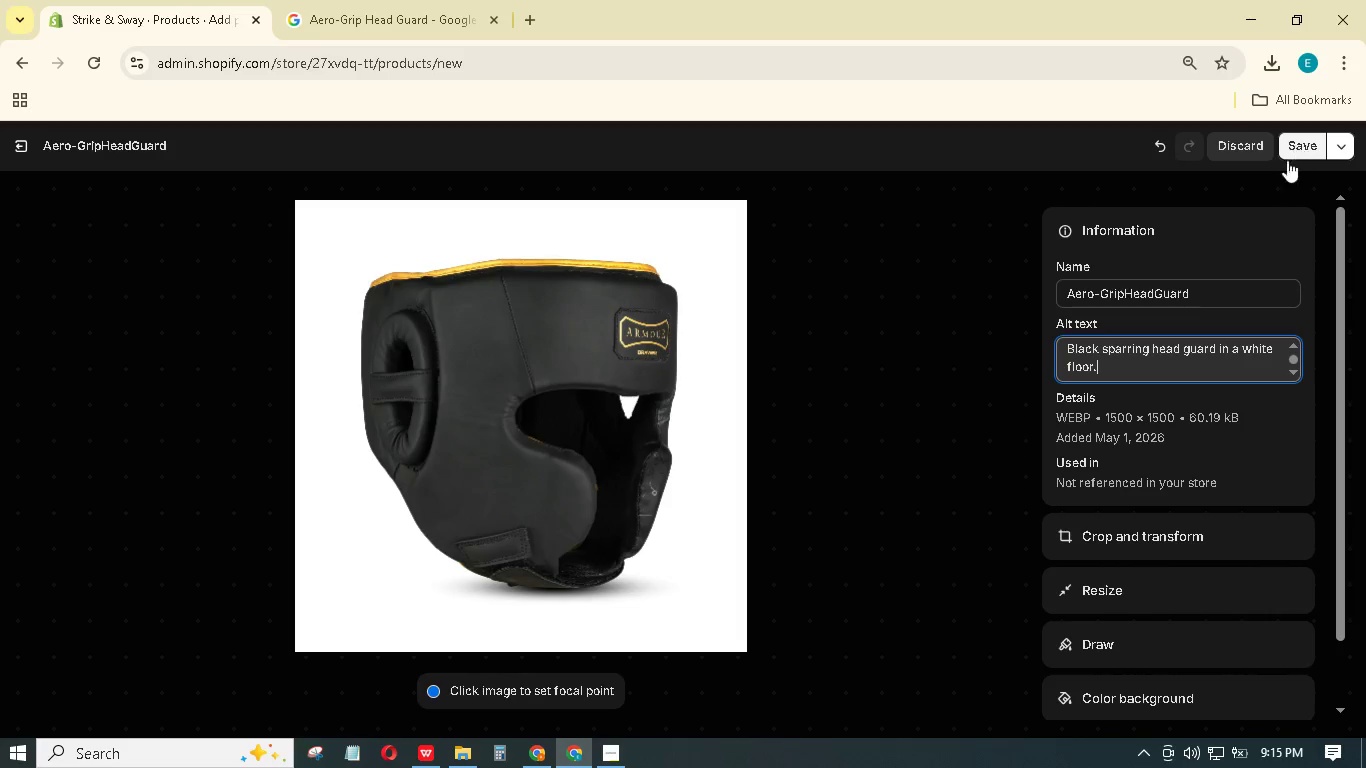 
left_click([1299, 145])
 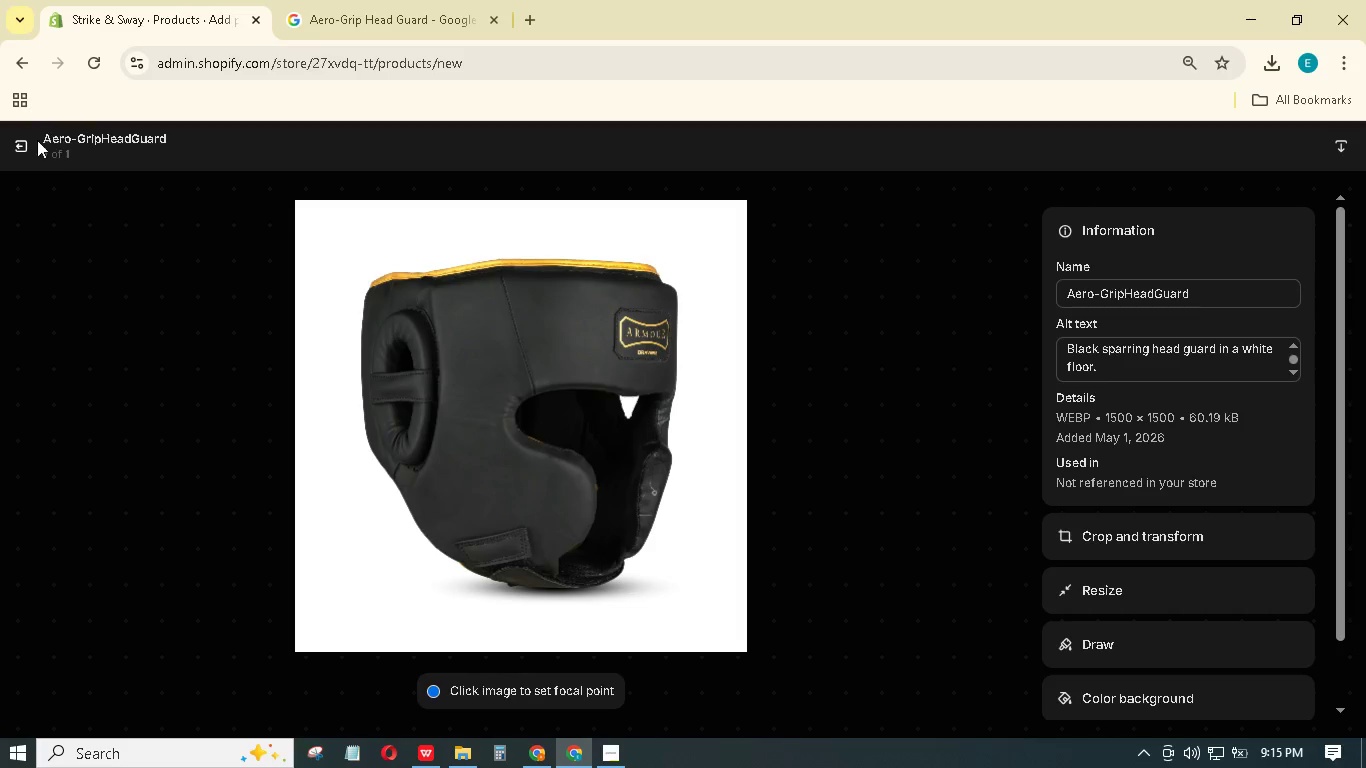 
left_click([27, 136])
 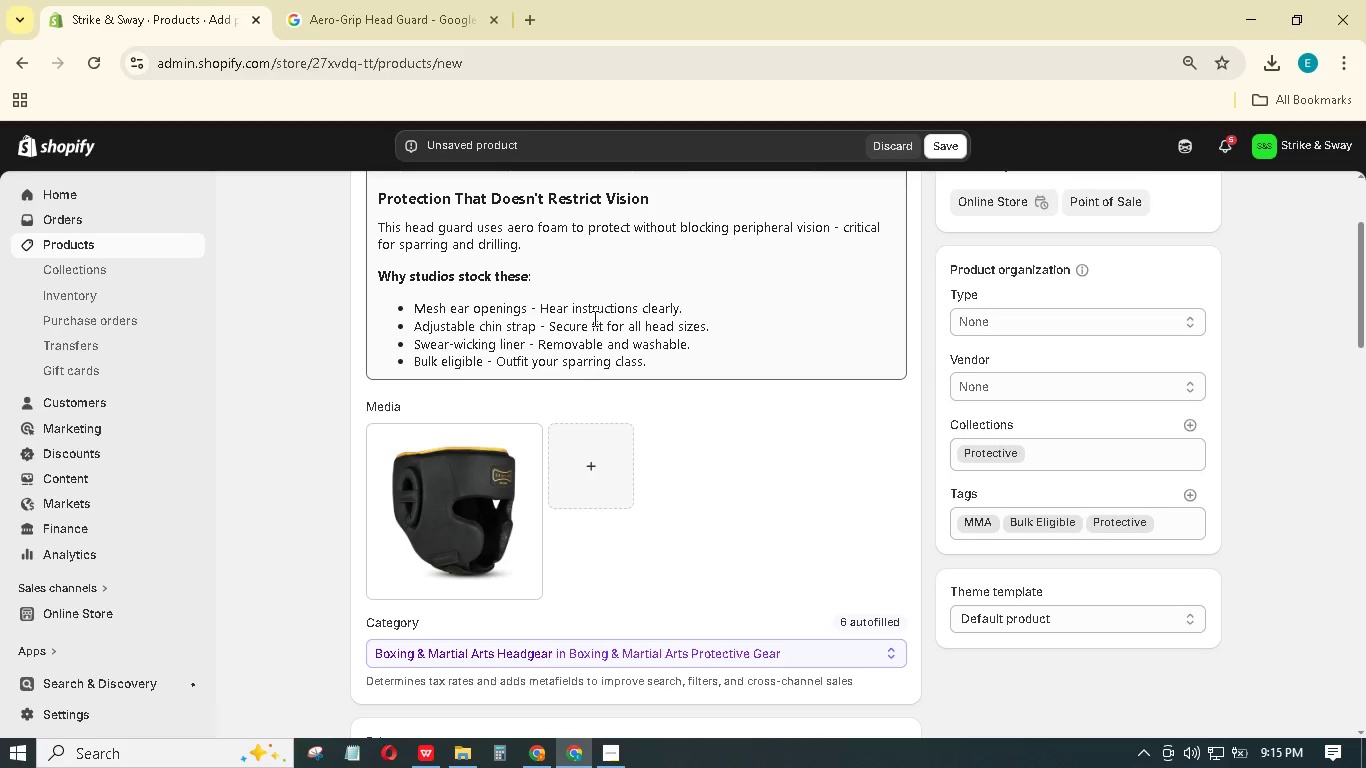 
scroll: coordinate [582, 321], scroll_direction: down, amount: 33.0
 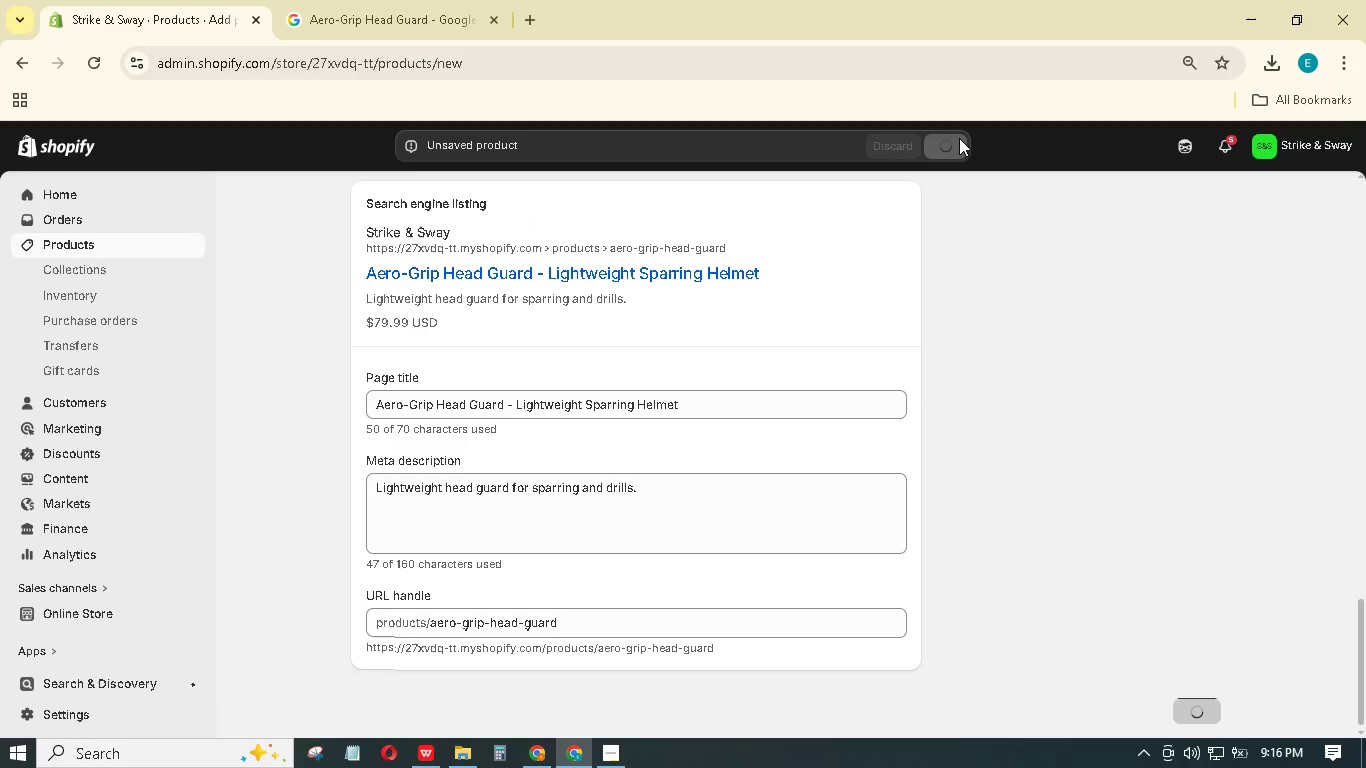 
wait(10.6)
 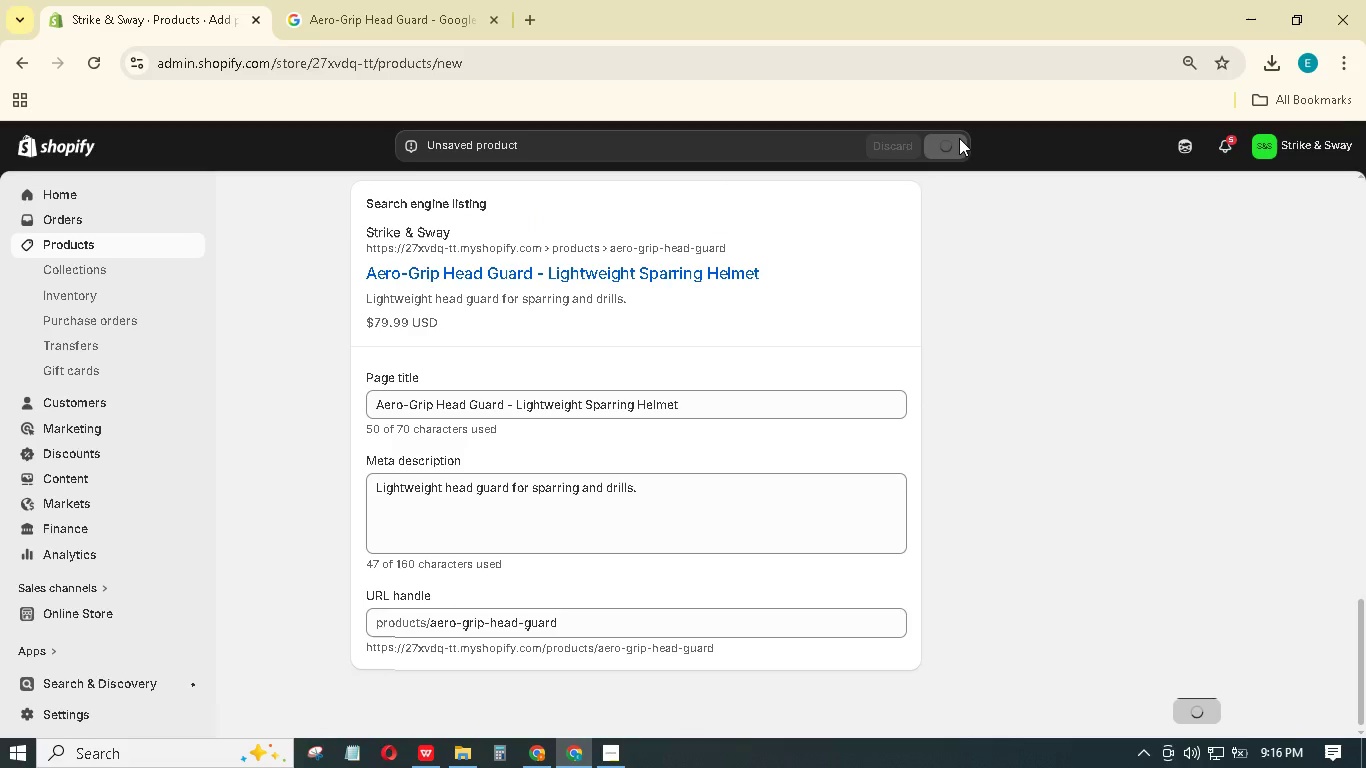 
left_click([412, 284])
 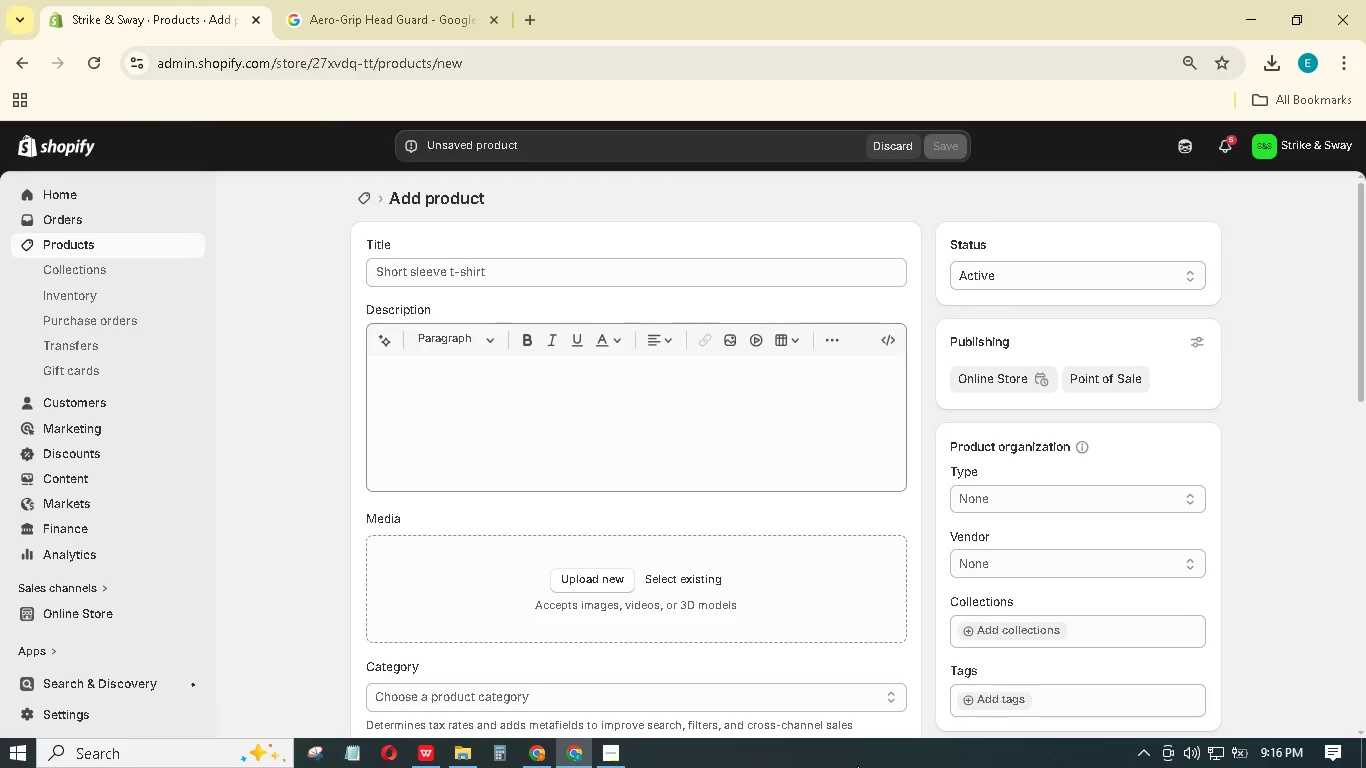 
wait(18.67)
 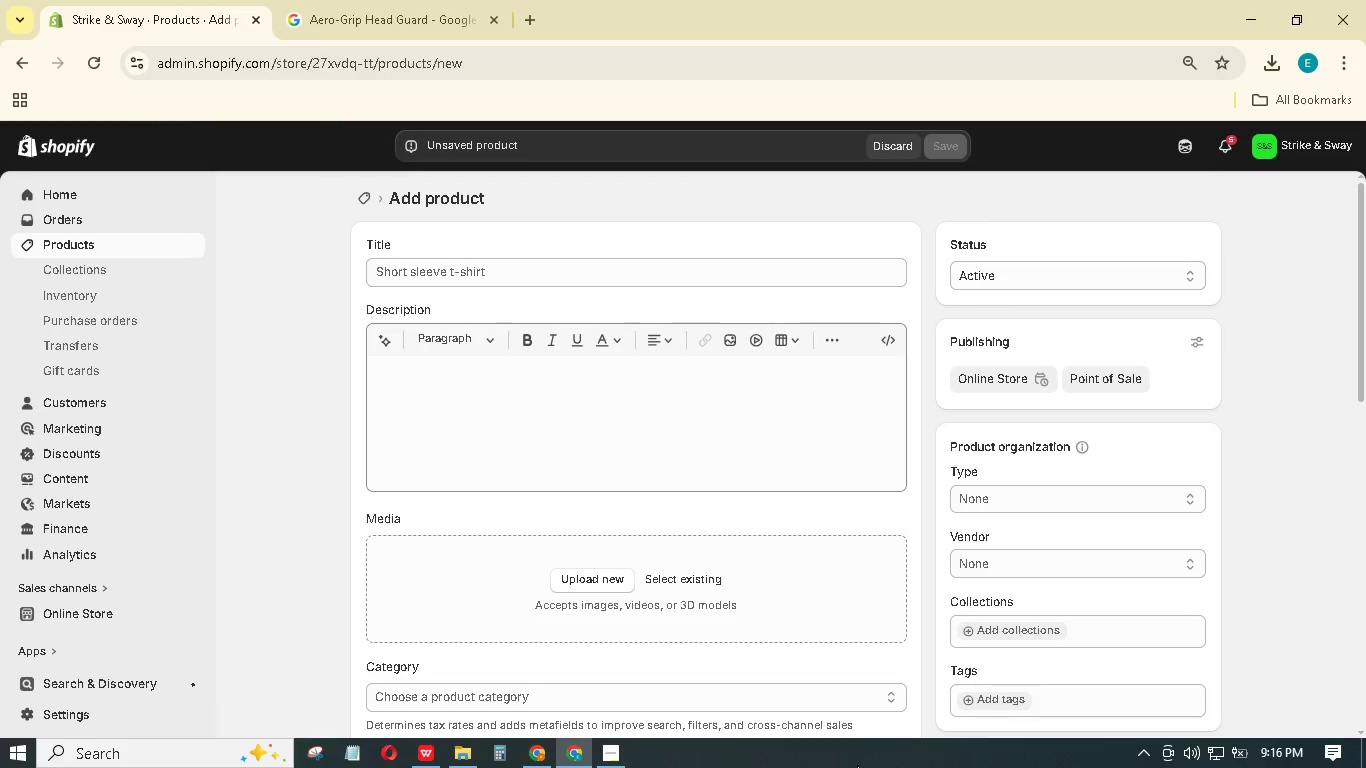 
left_click([474, 280])
 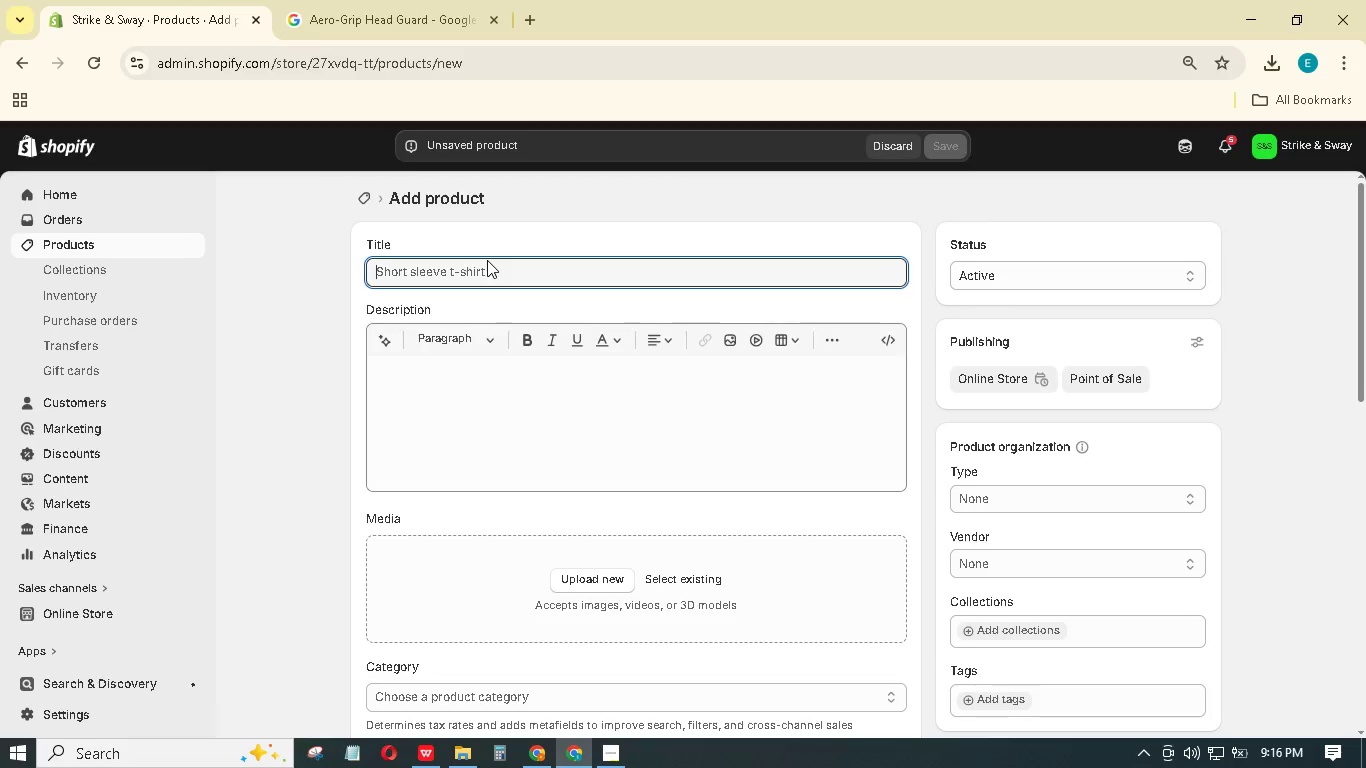 
type(Breathable Mesh Ger Bg)
 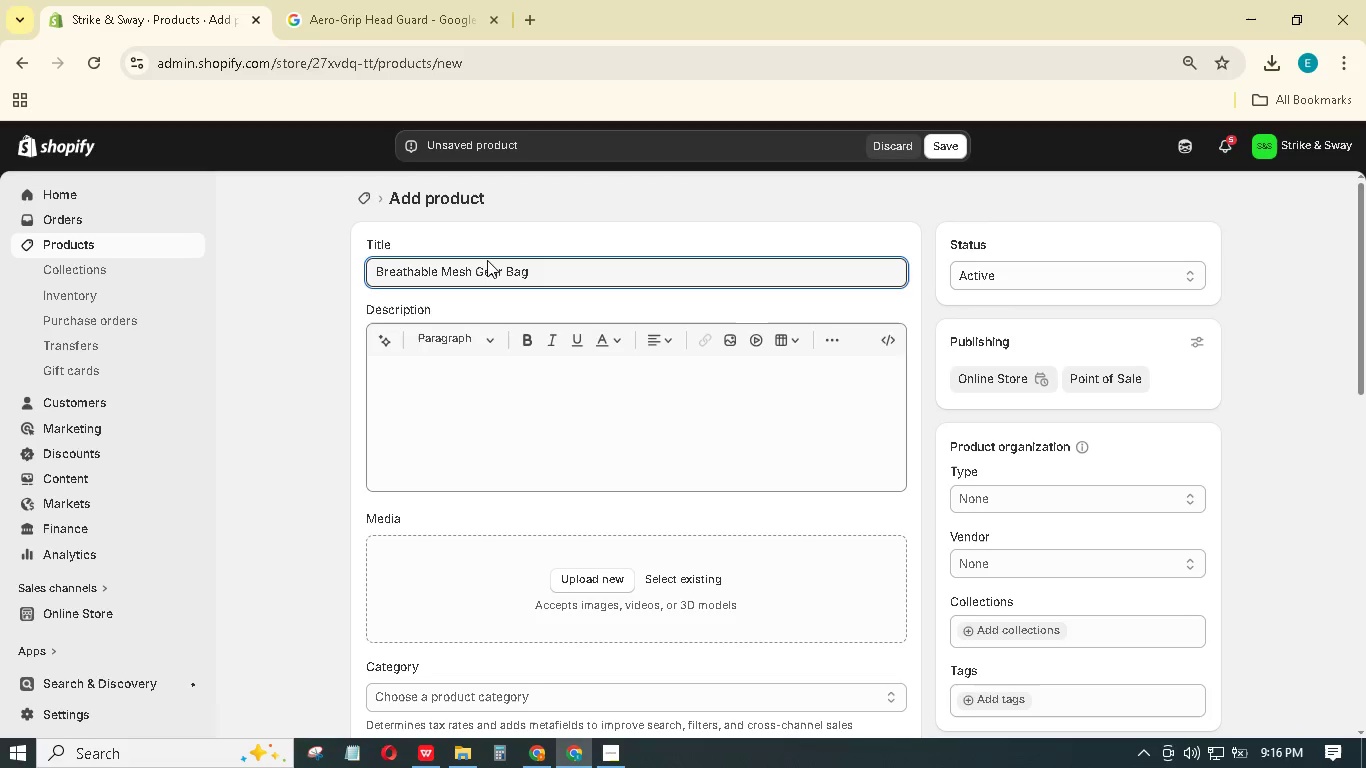 
 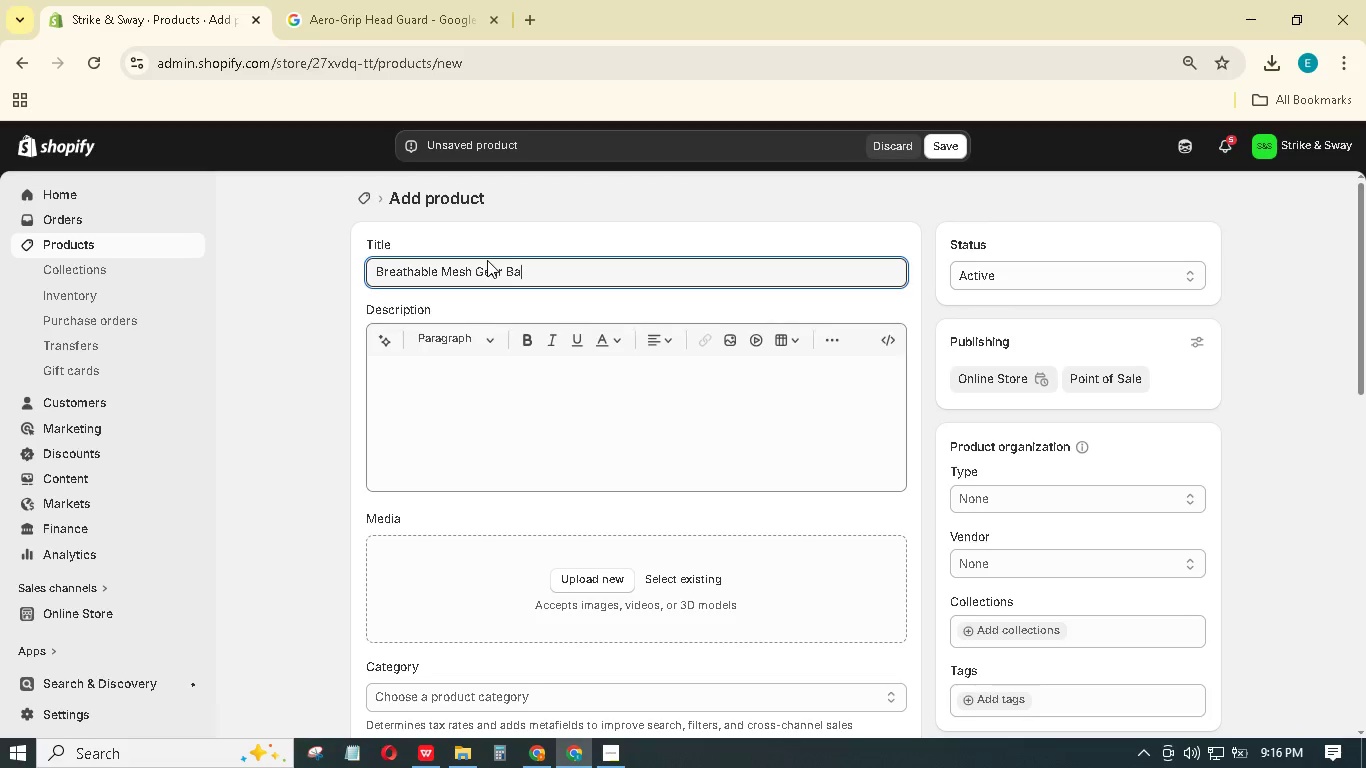 
hold_key(key=A, duration=0.36)
 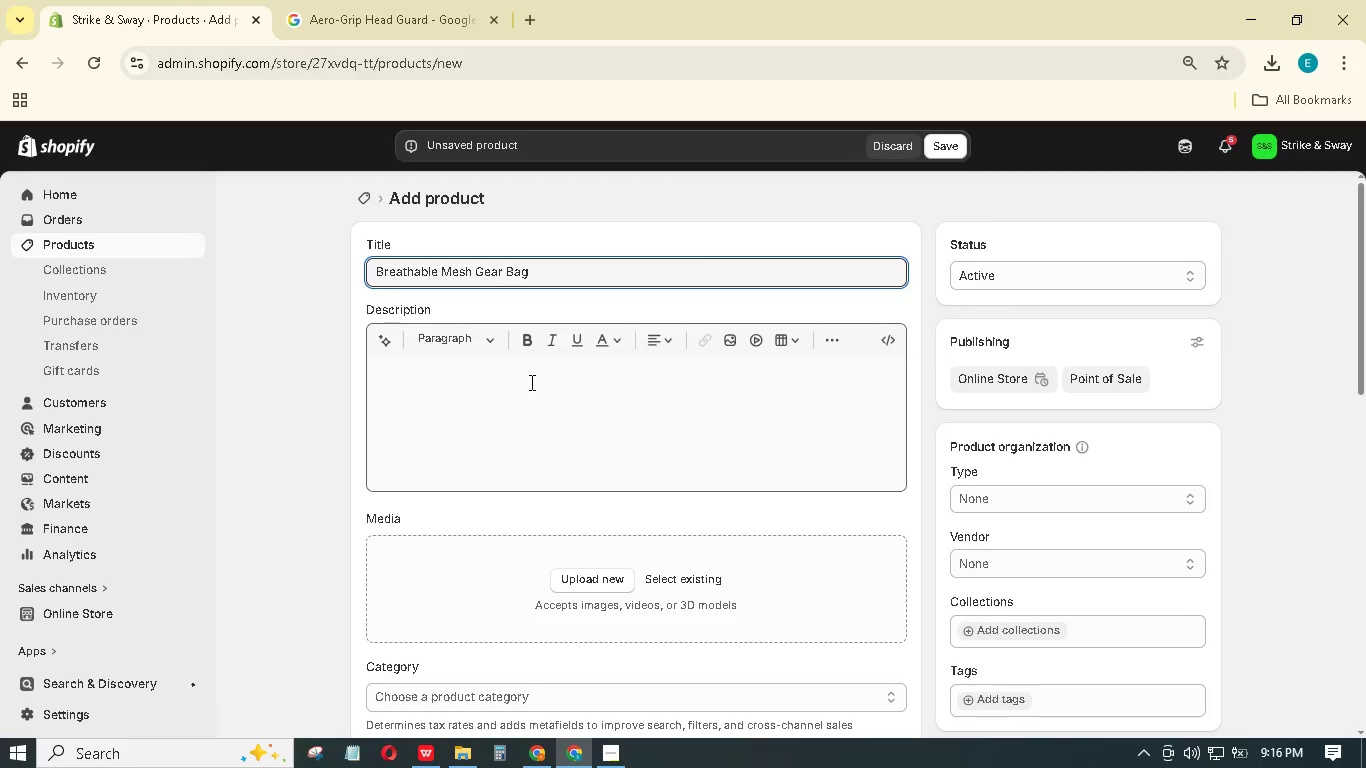 
hold_key(key=A, duration=0.34)
 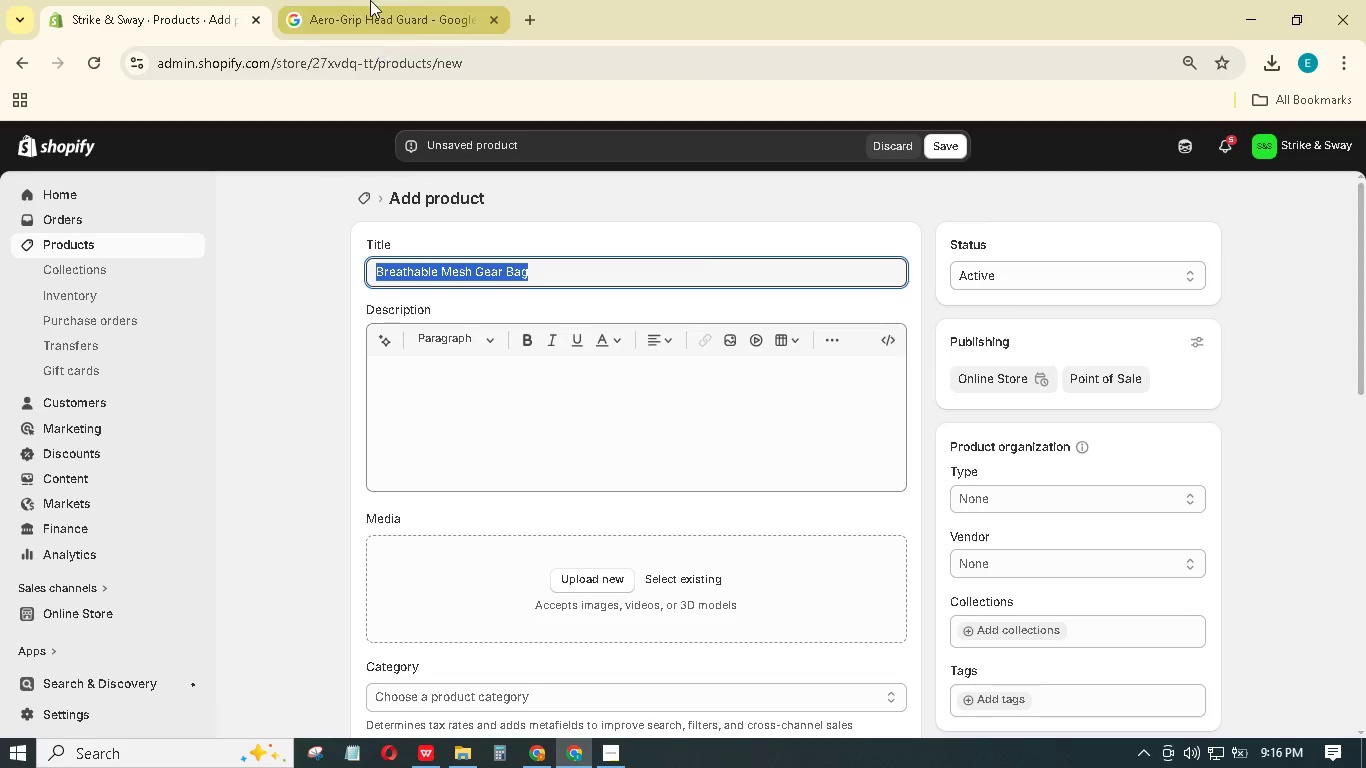 
key(Control+C)
 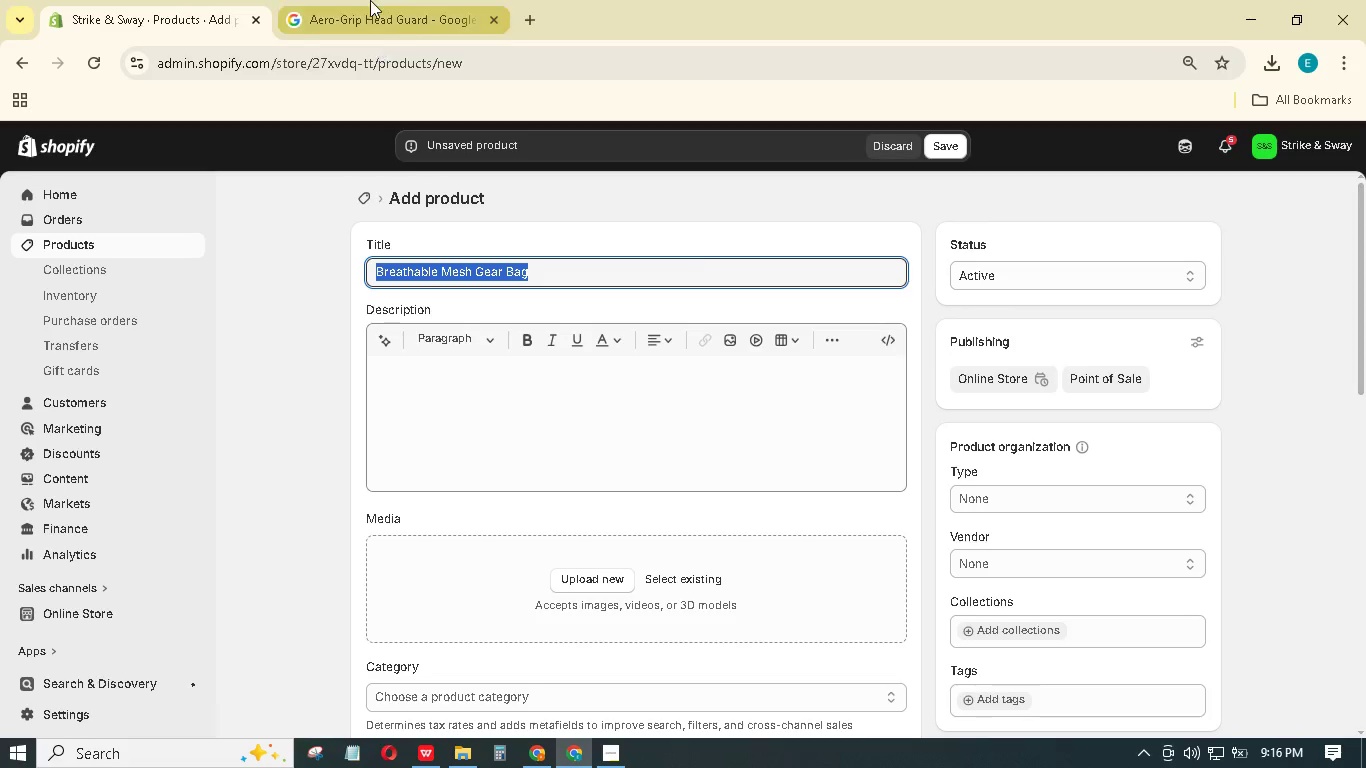 
left_click([369, 0])
 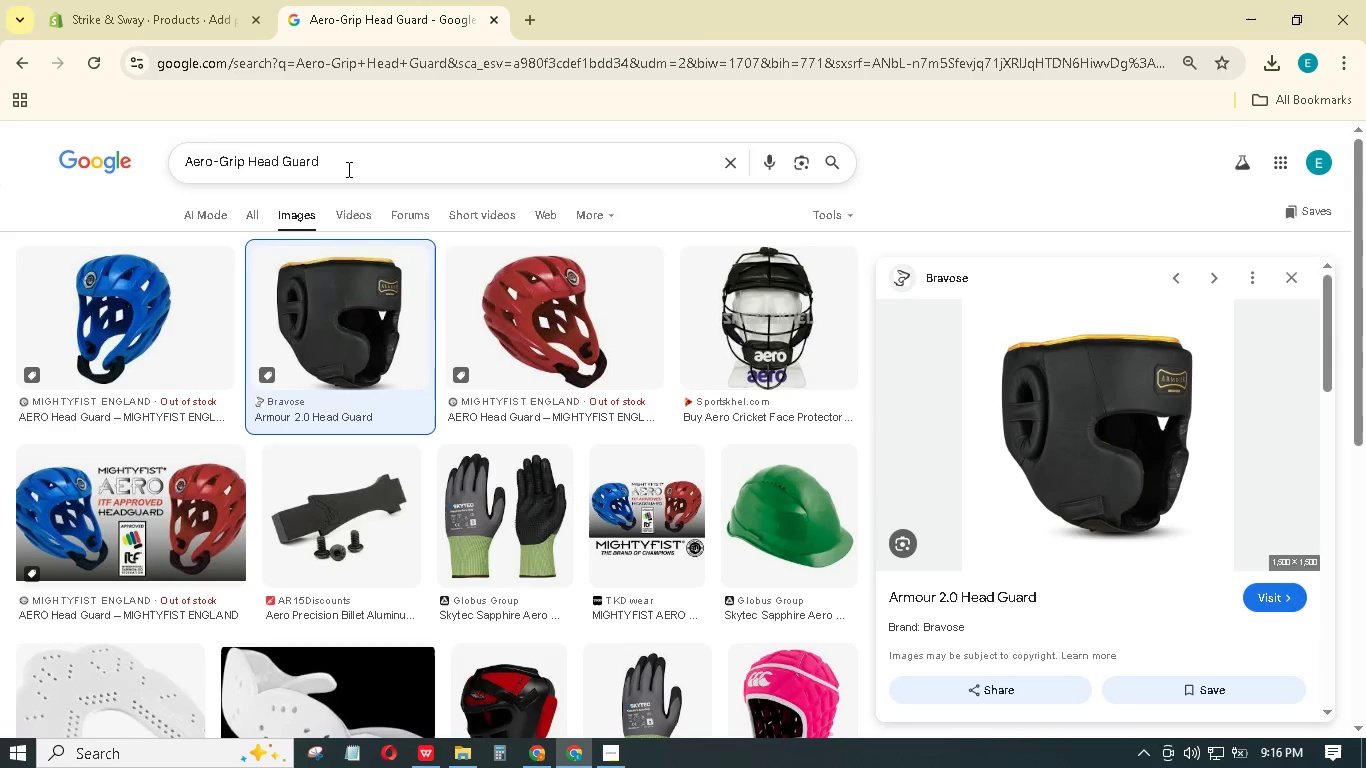 
left_click([348, 170])
 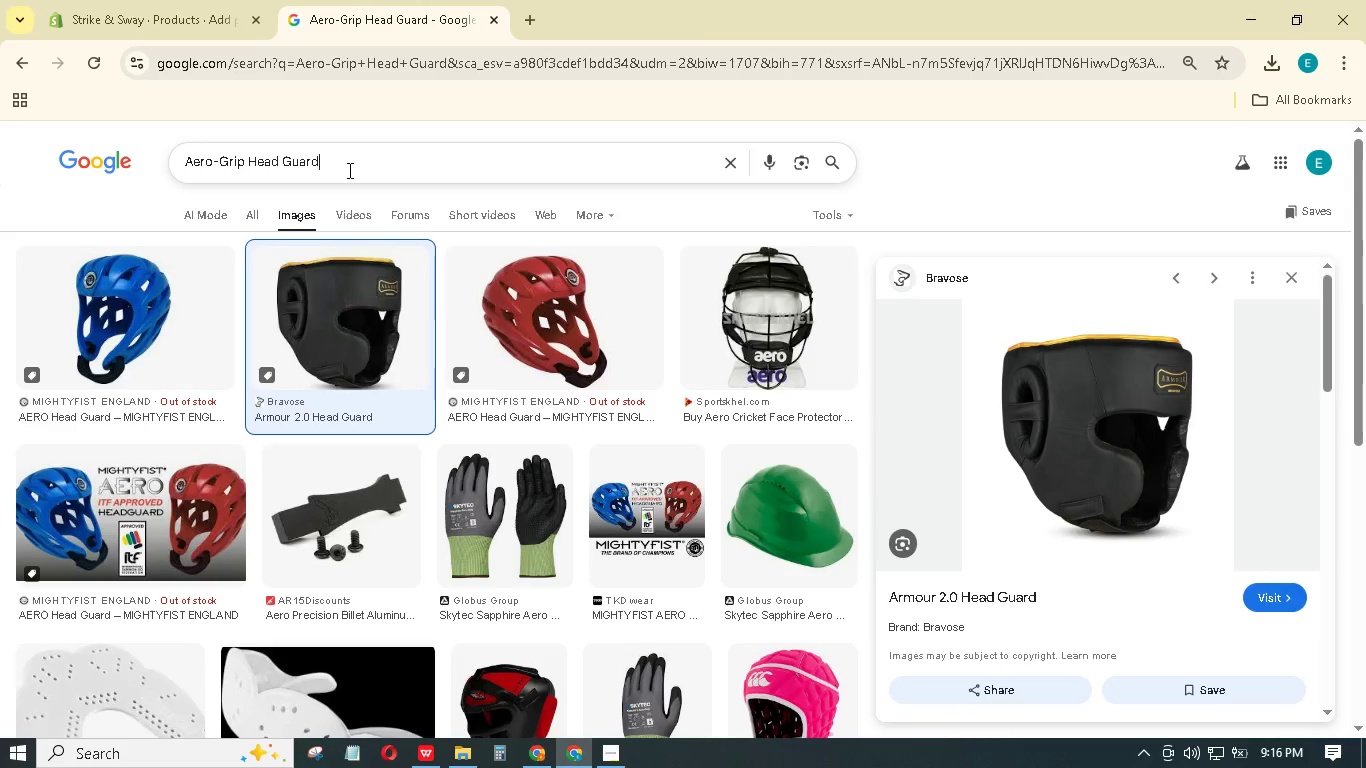 
key(Control+A)
 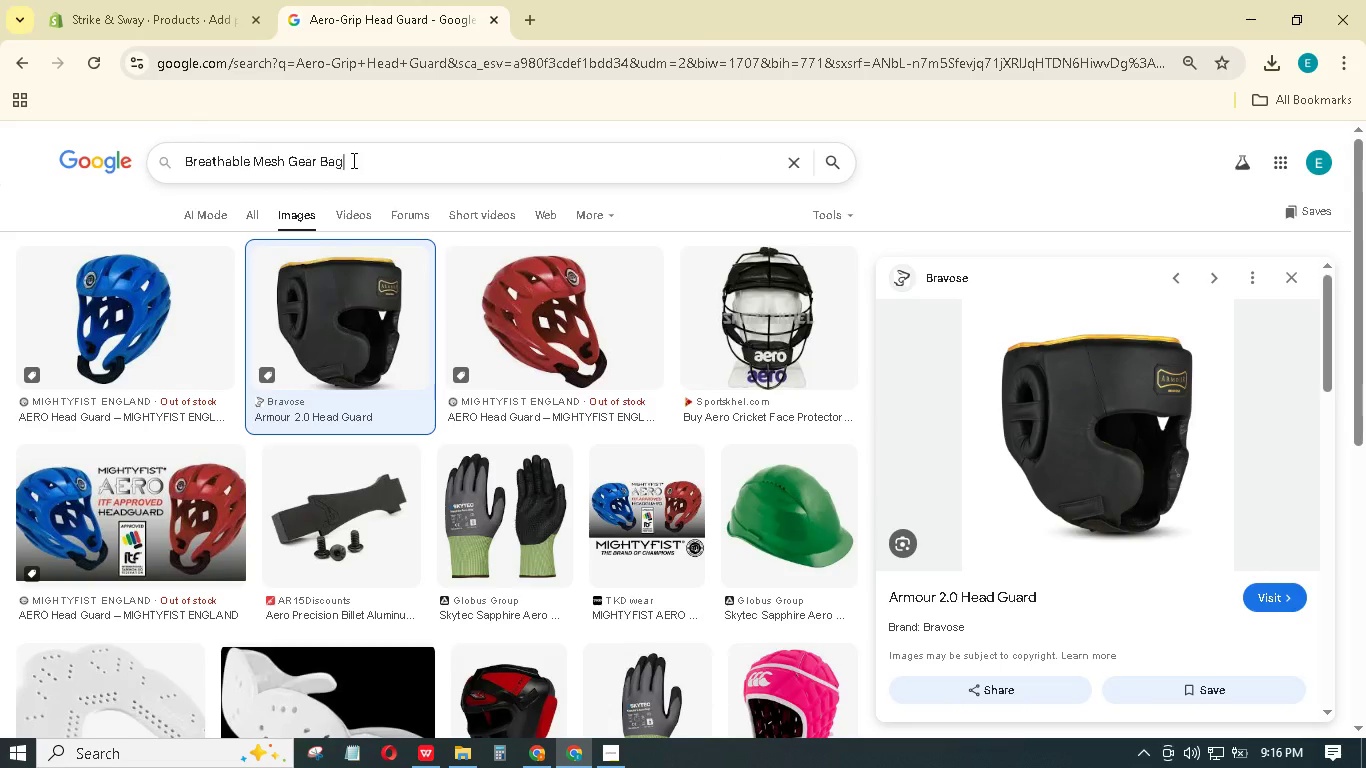 
key(Control+V)
 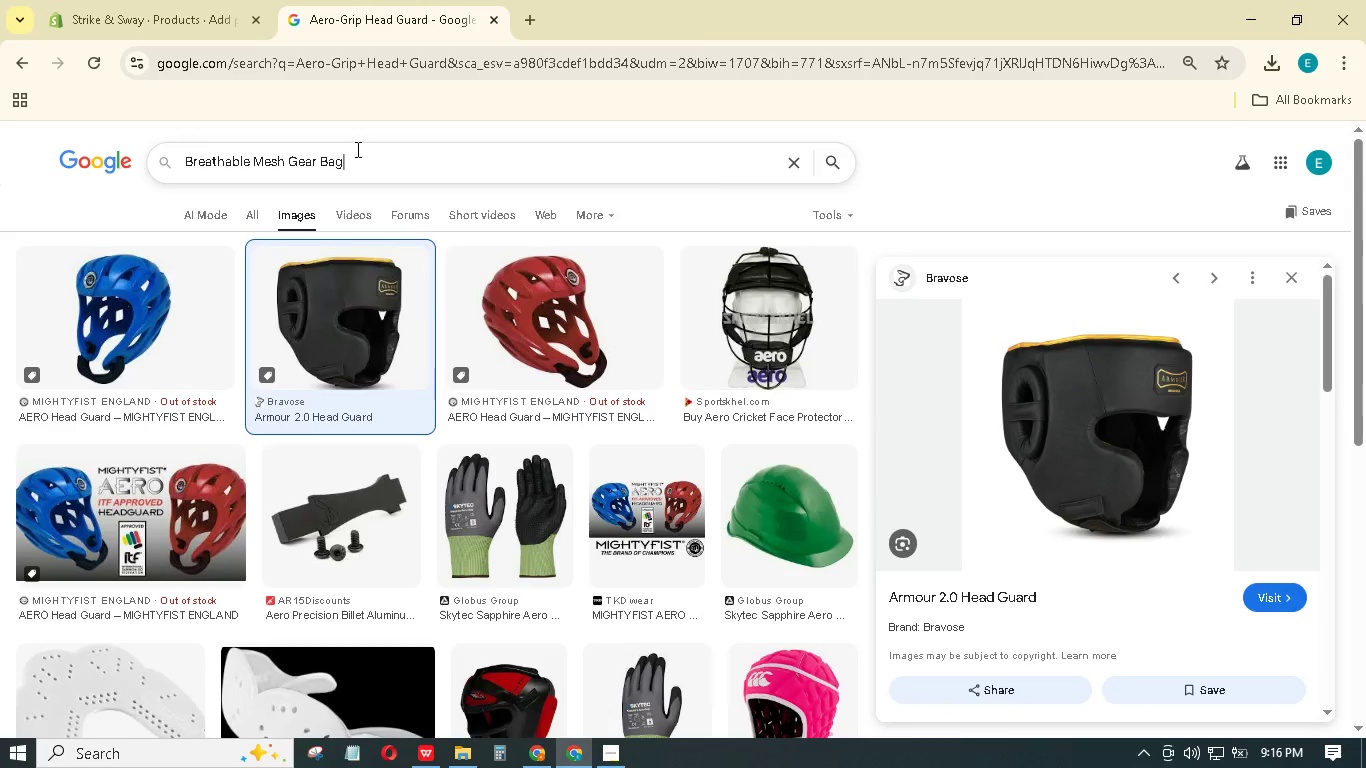 
key(Enter)
 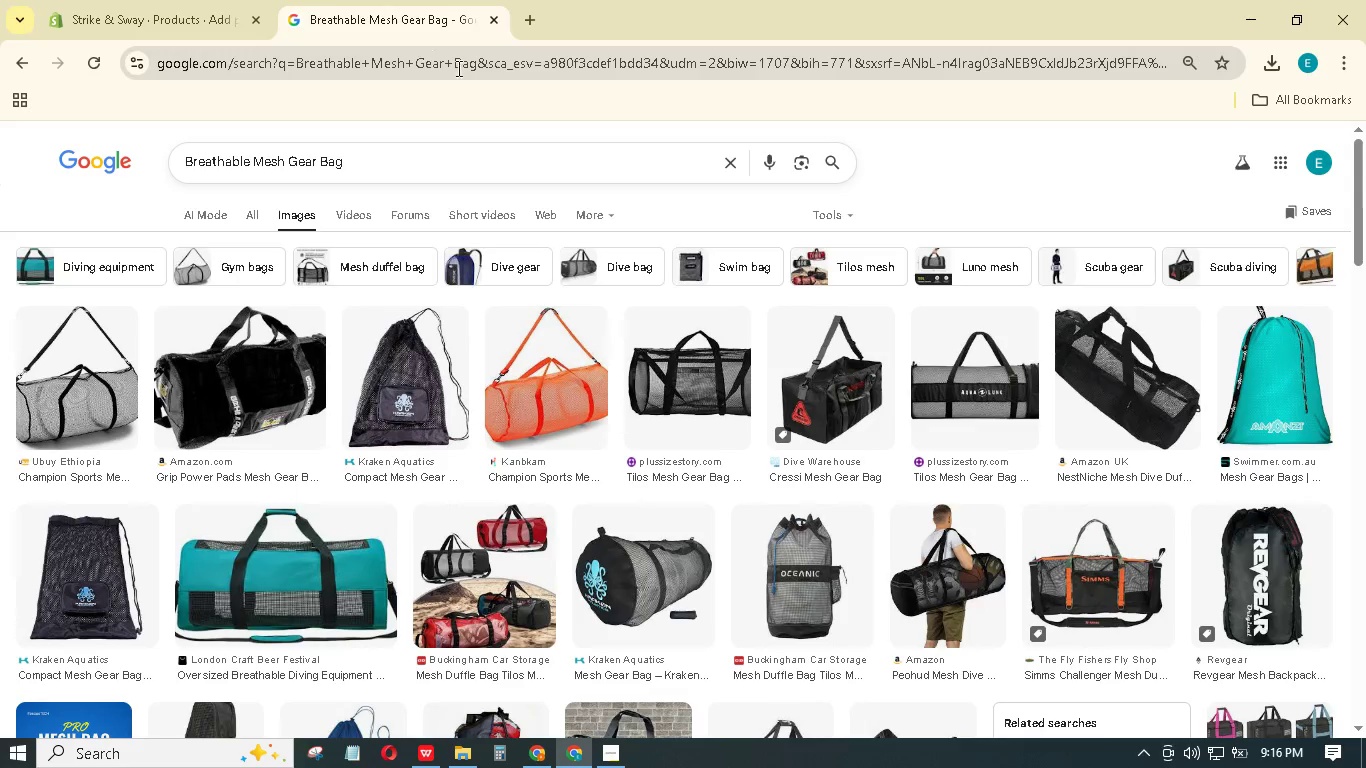 
left_click([976, 381])
 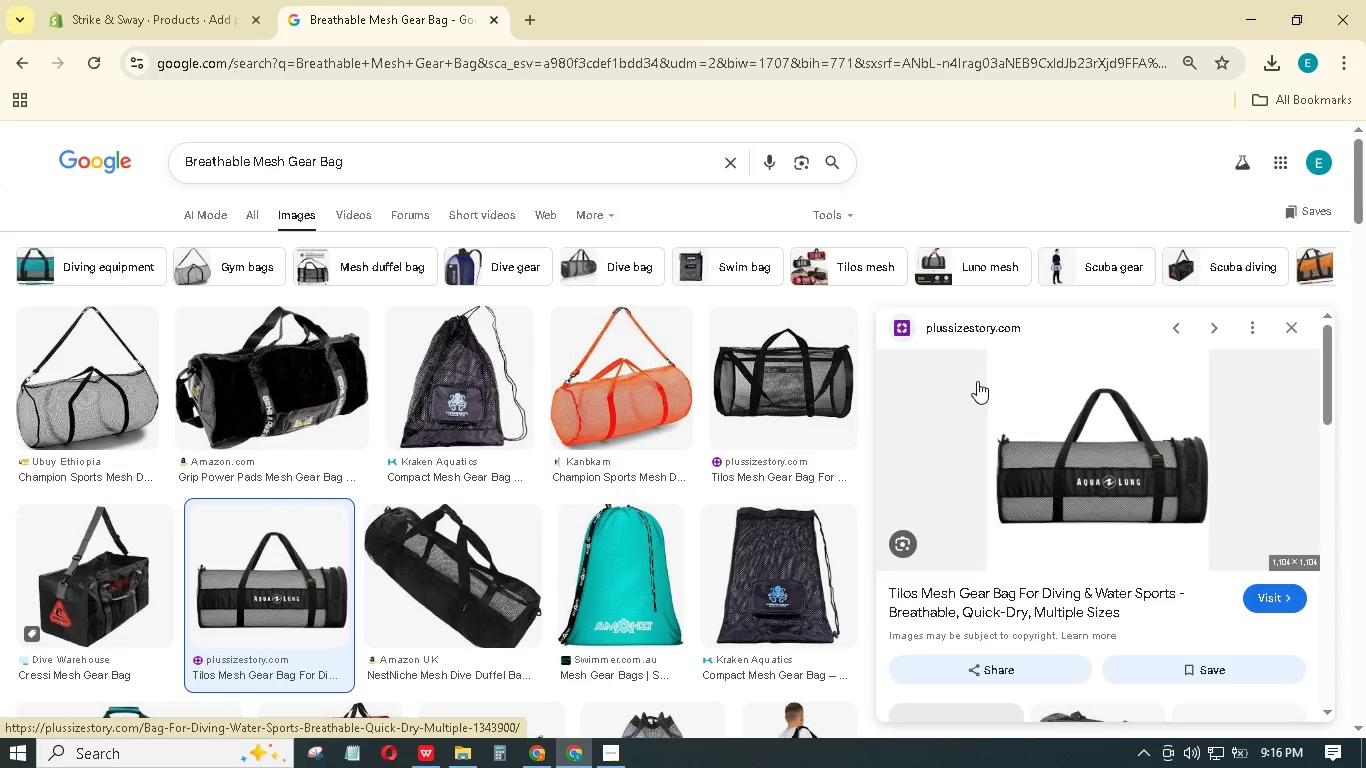 
right_click([1076, 424])
 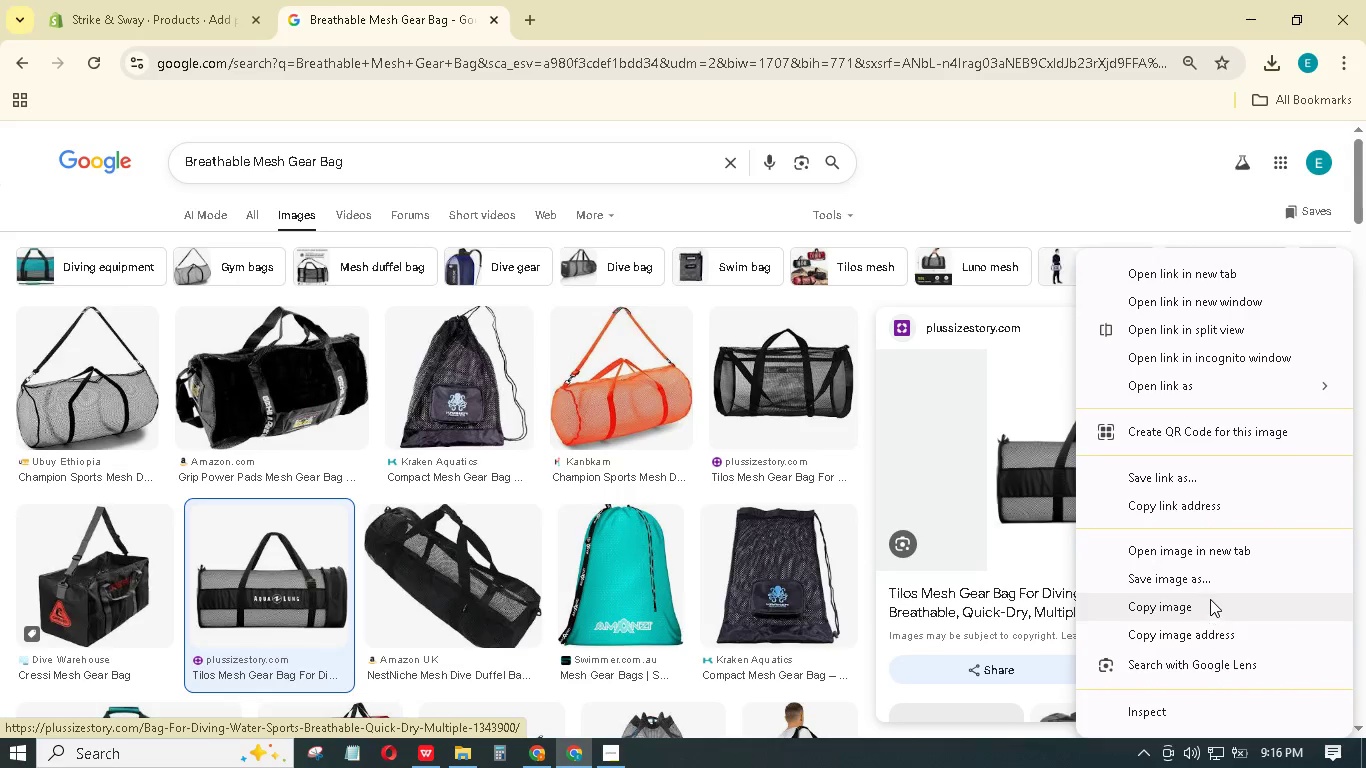 
left_click([1214, 590])
 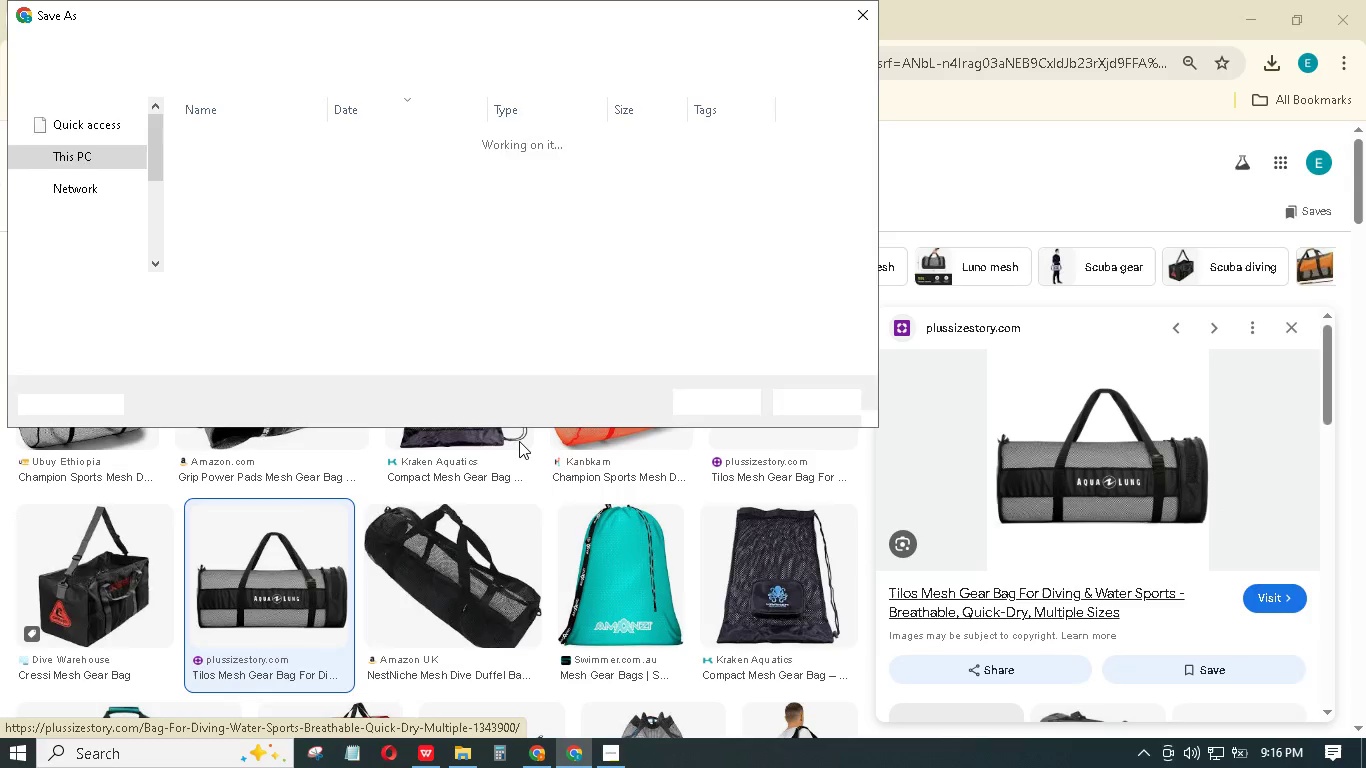 
key(Control+V)
 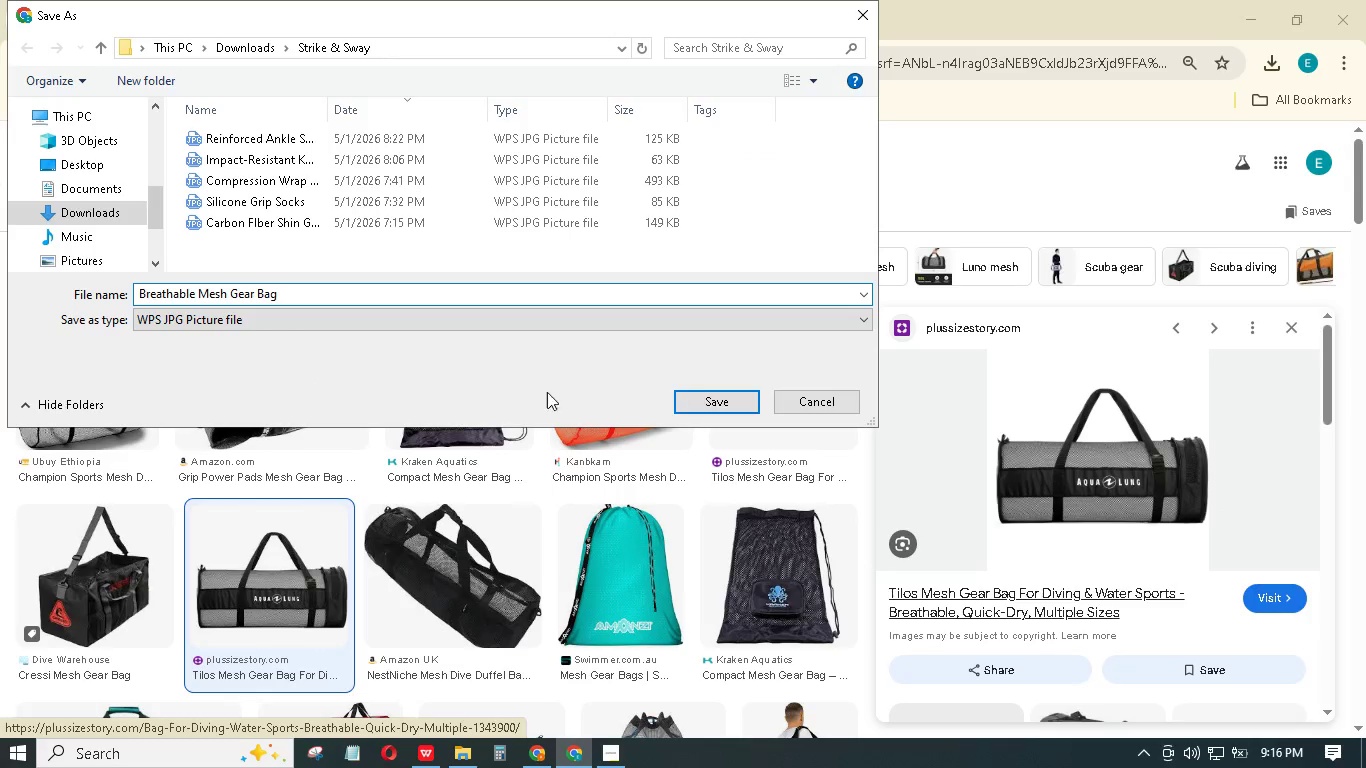 
left_click([710, 399])
 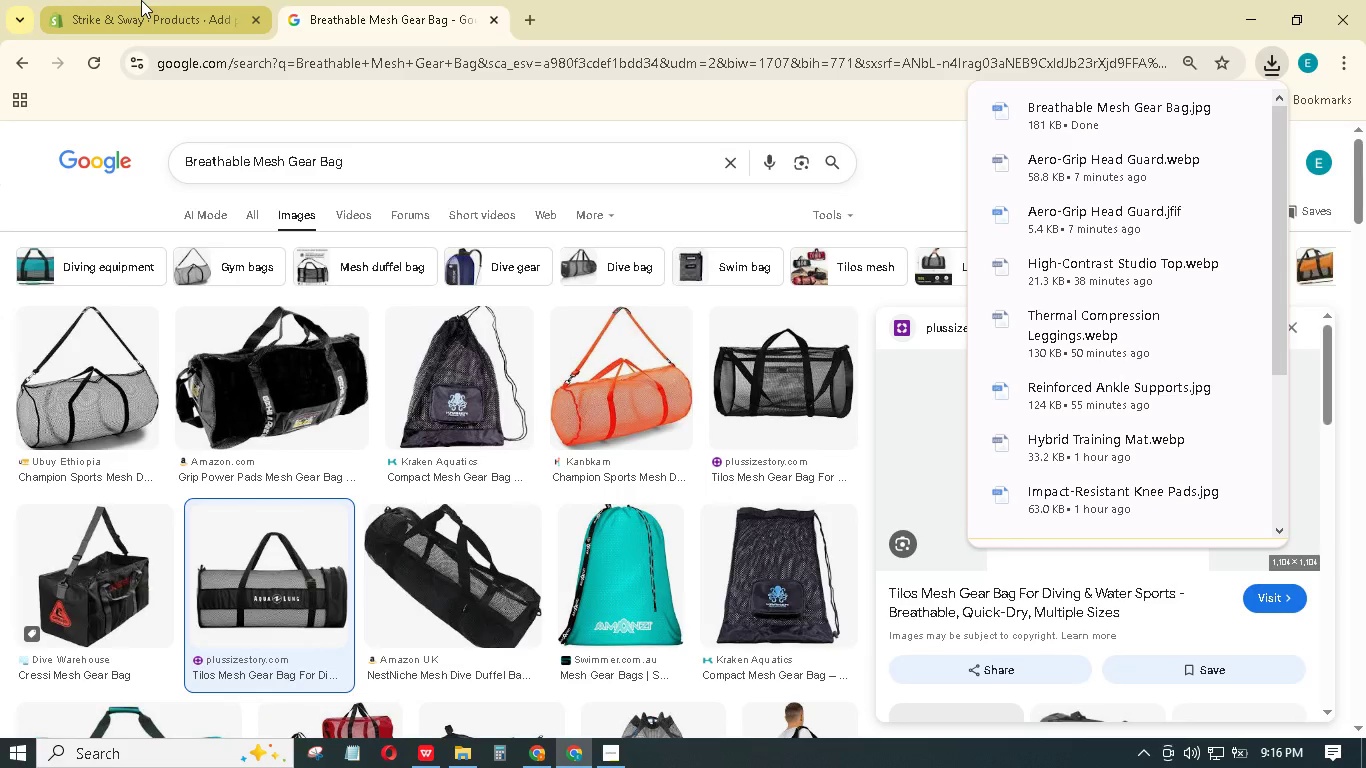 
left_click([141, 0])
 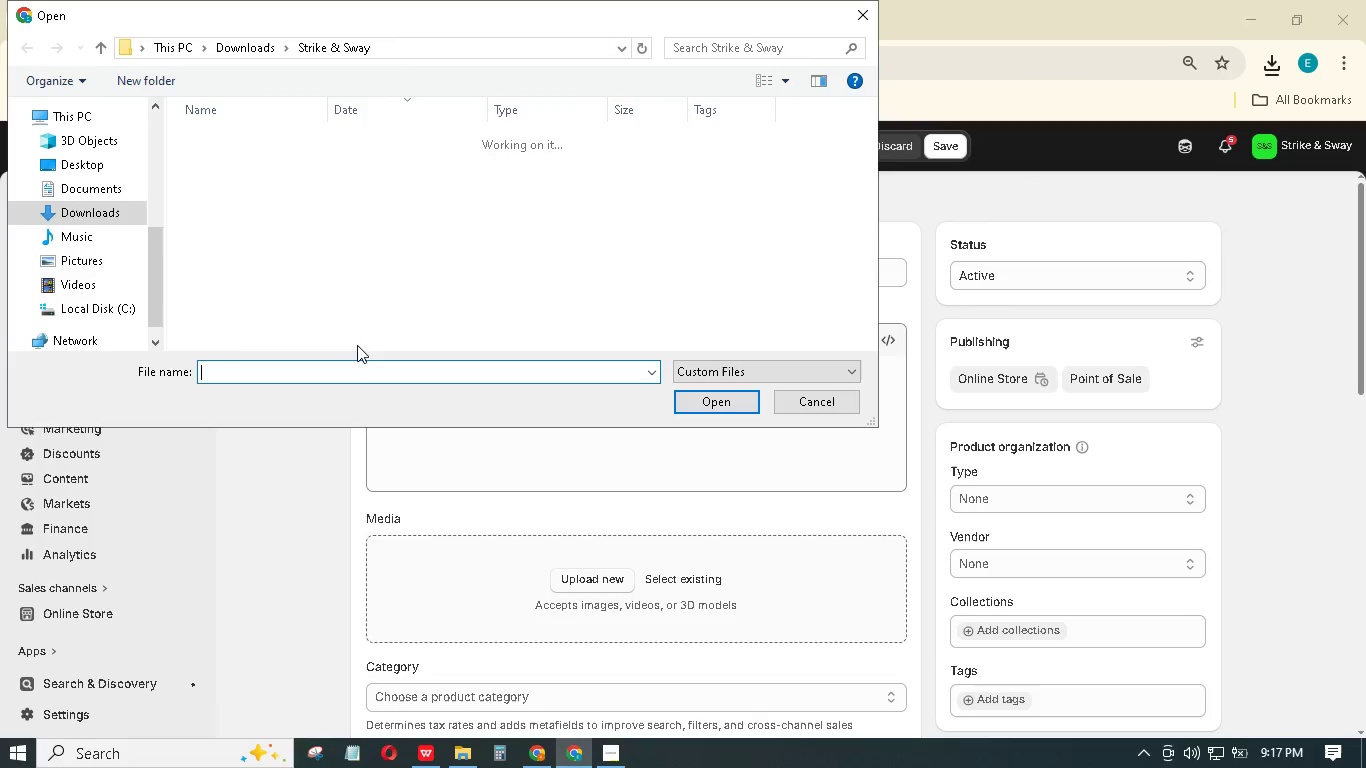 
left_click([320, 144])
 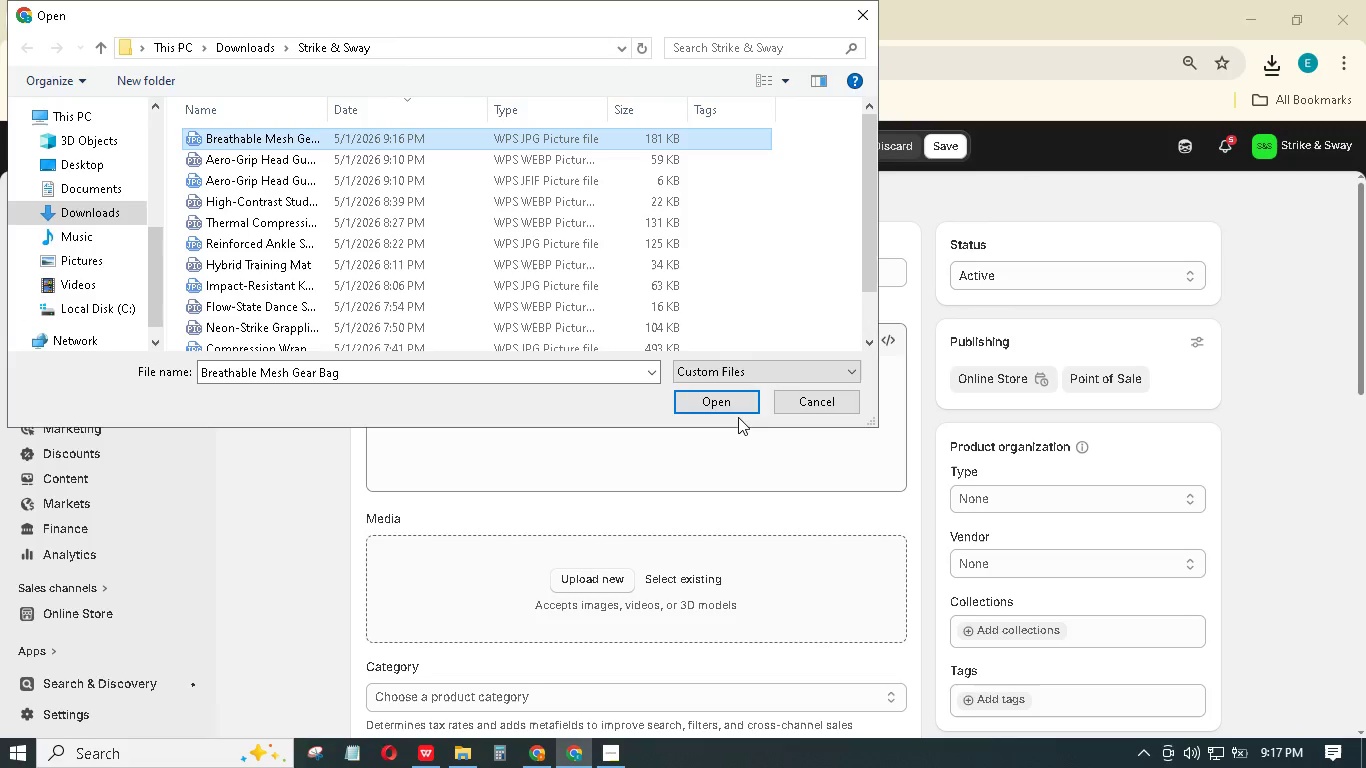 
left_click([738, 403])
 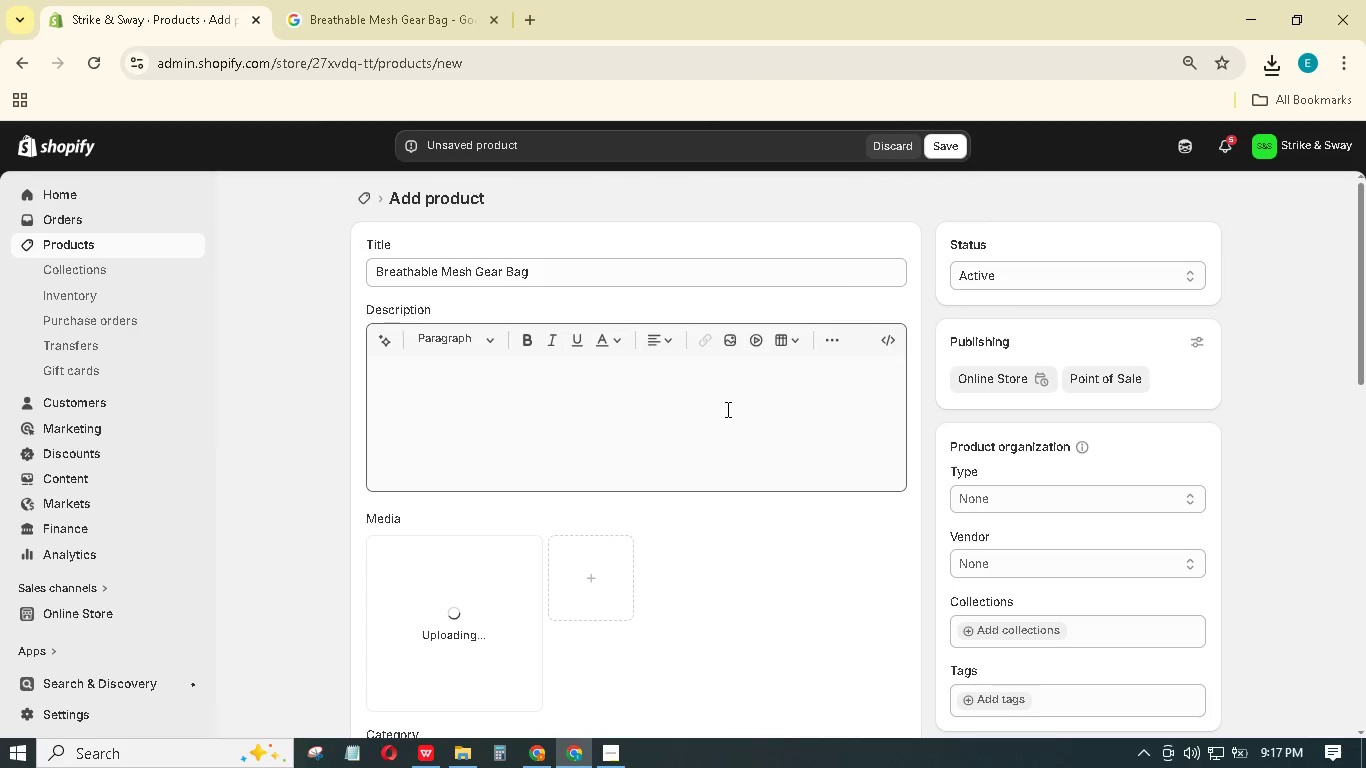 
left_click([716, 418])
 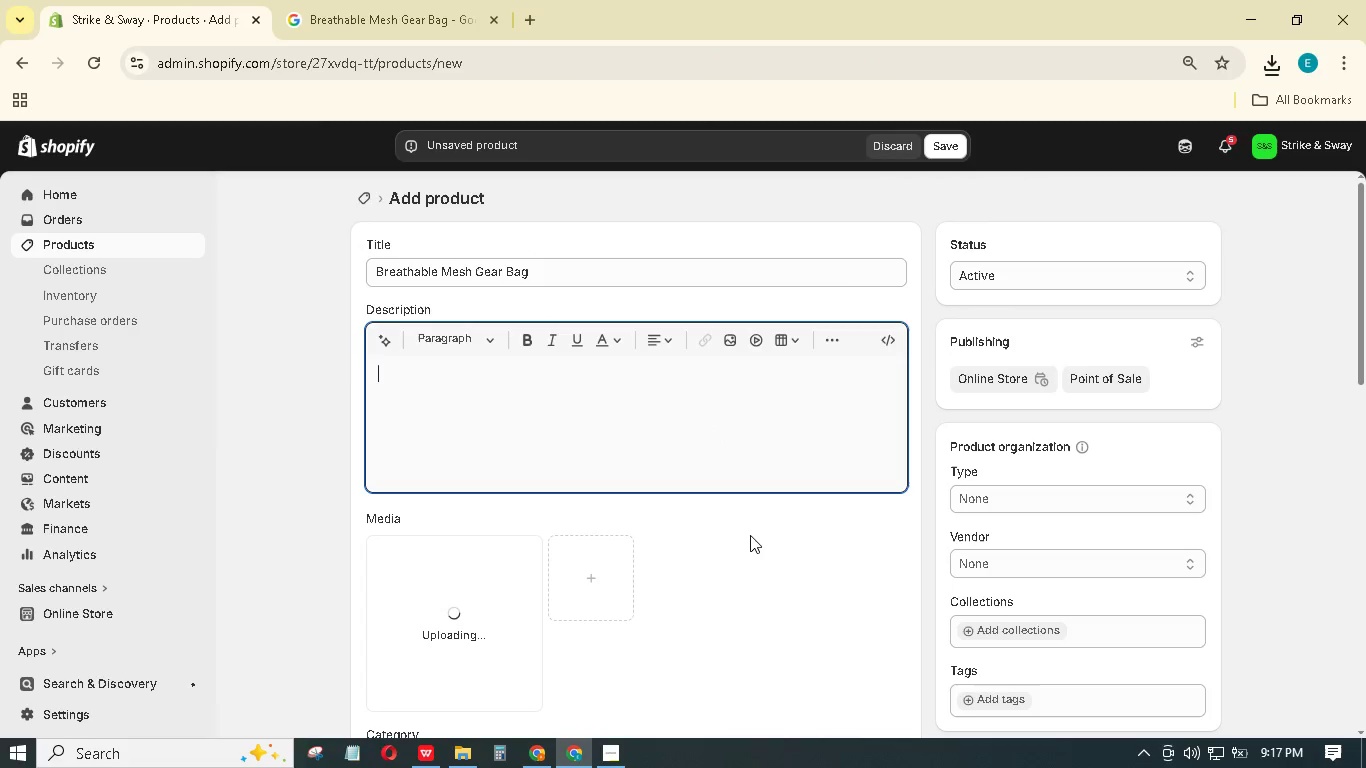 
type(Let Your Ger Breathe)
 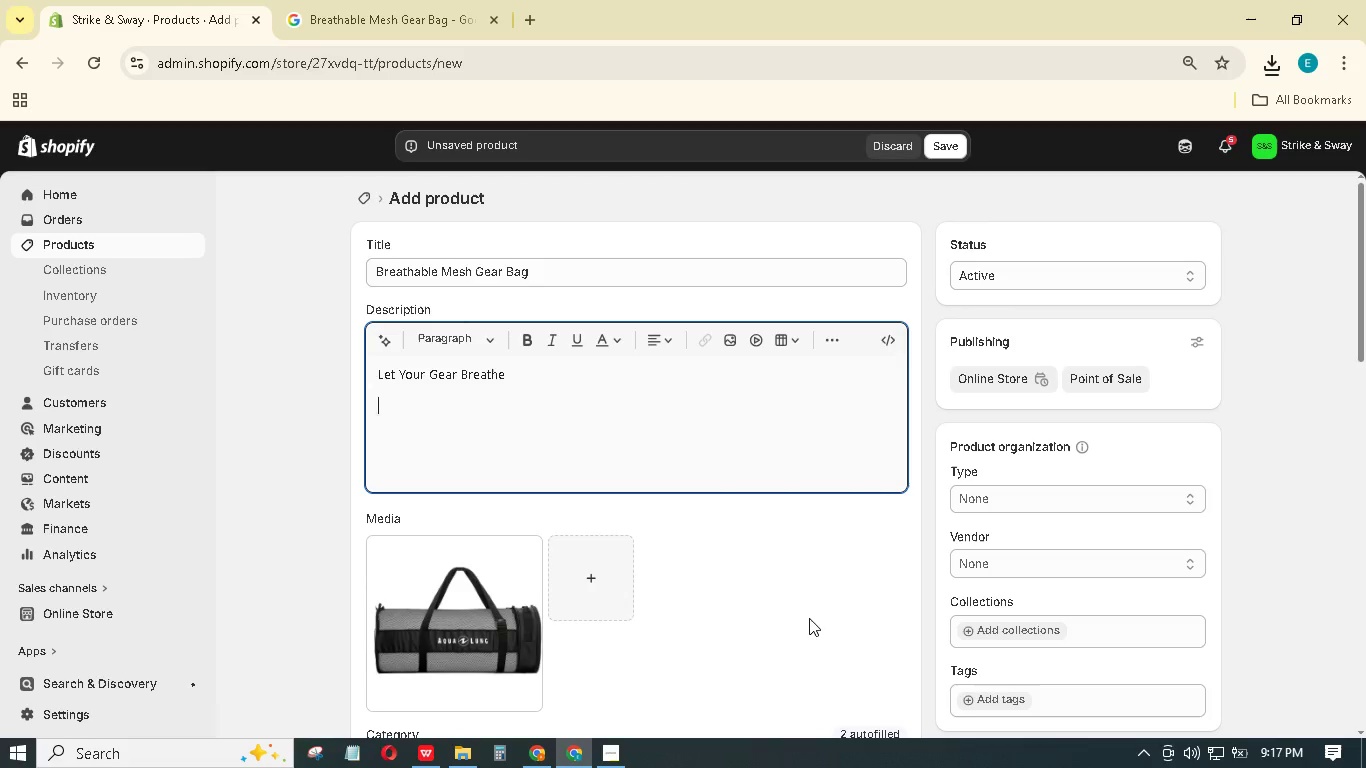 
 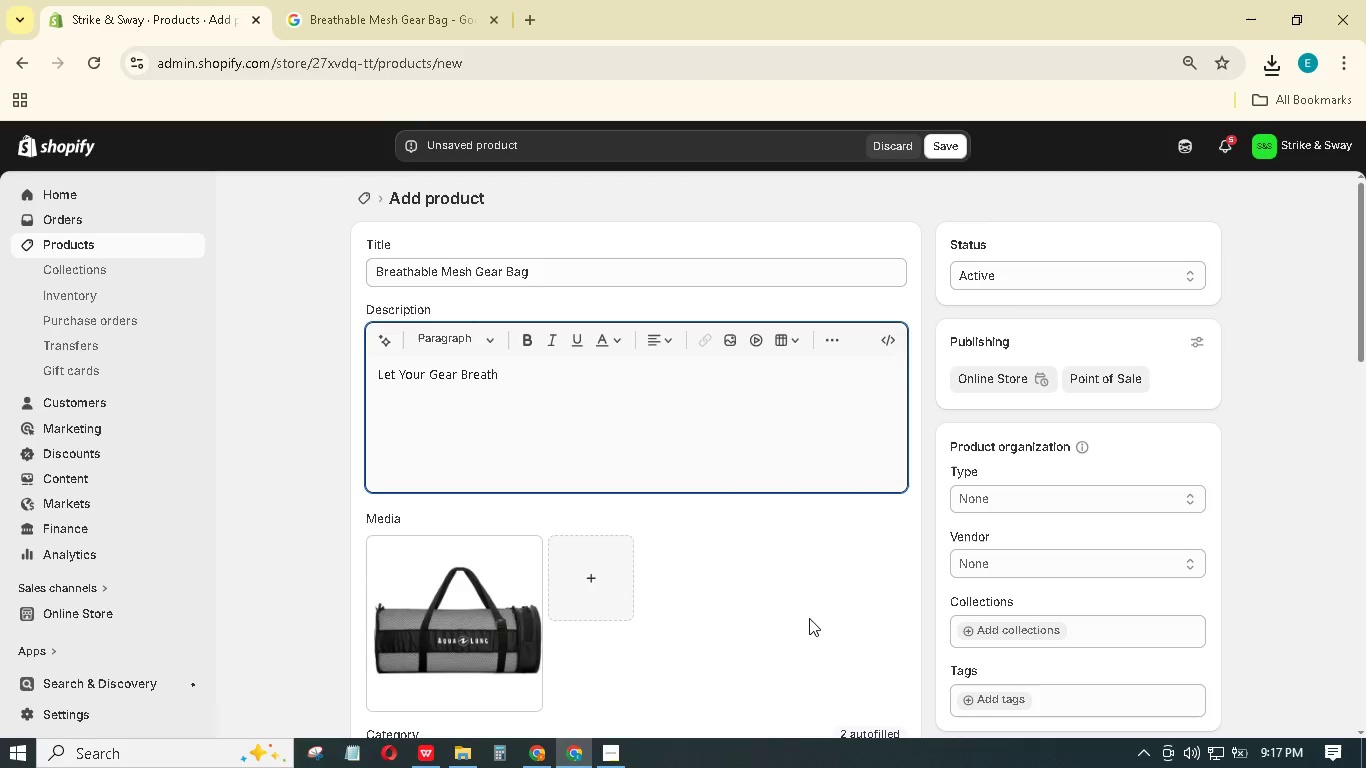 
key(Enter)
 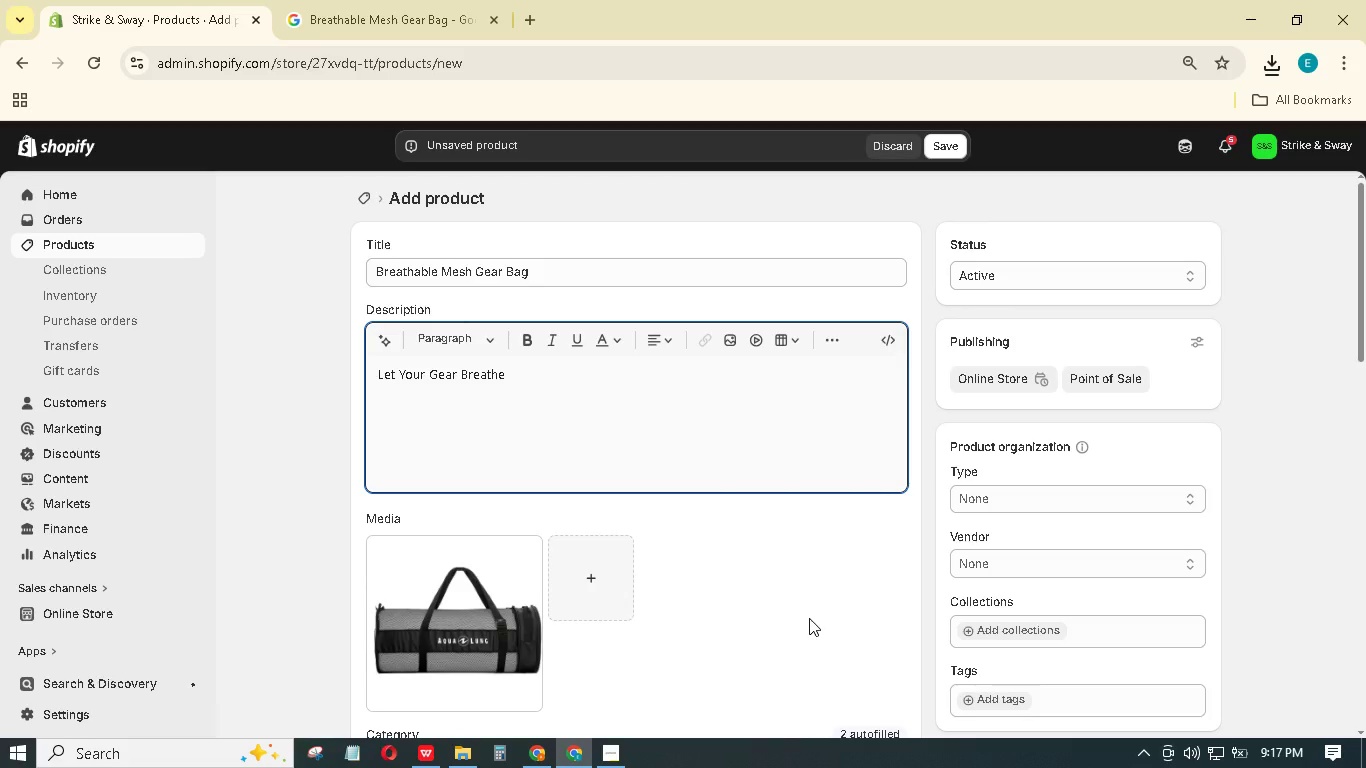 
type(This mesh bag allows air cond)
key(Backspace)
key(Backspace)
key(Backspace)
key(Backspace)
type(circulation, preventing mildew and odour buildup after intense)
 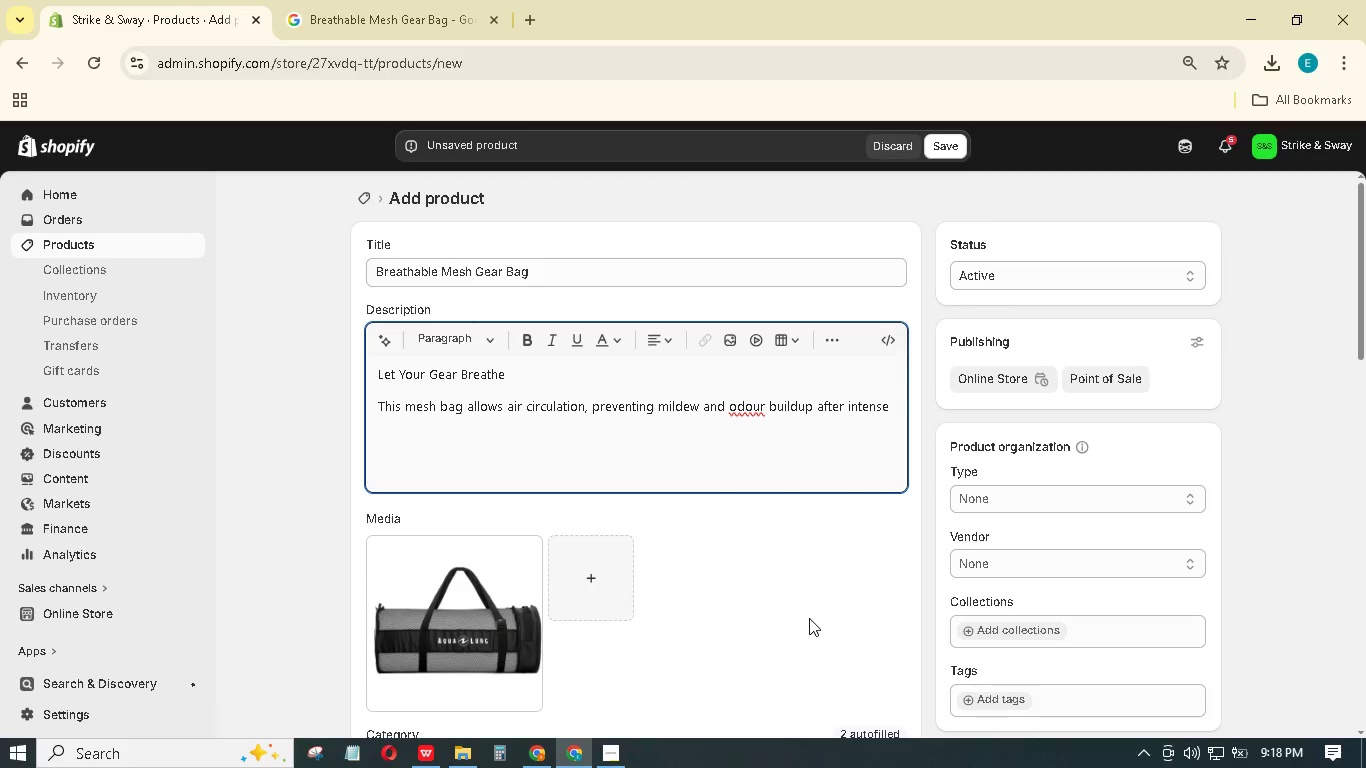 
type( sessions.)
 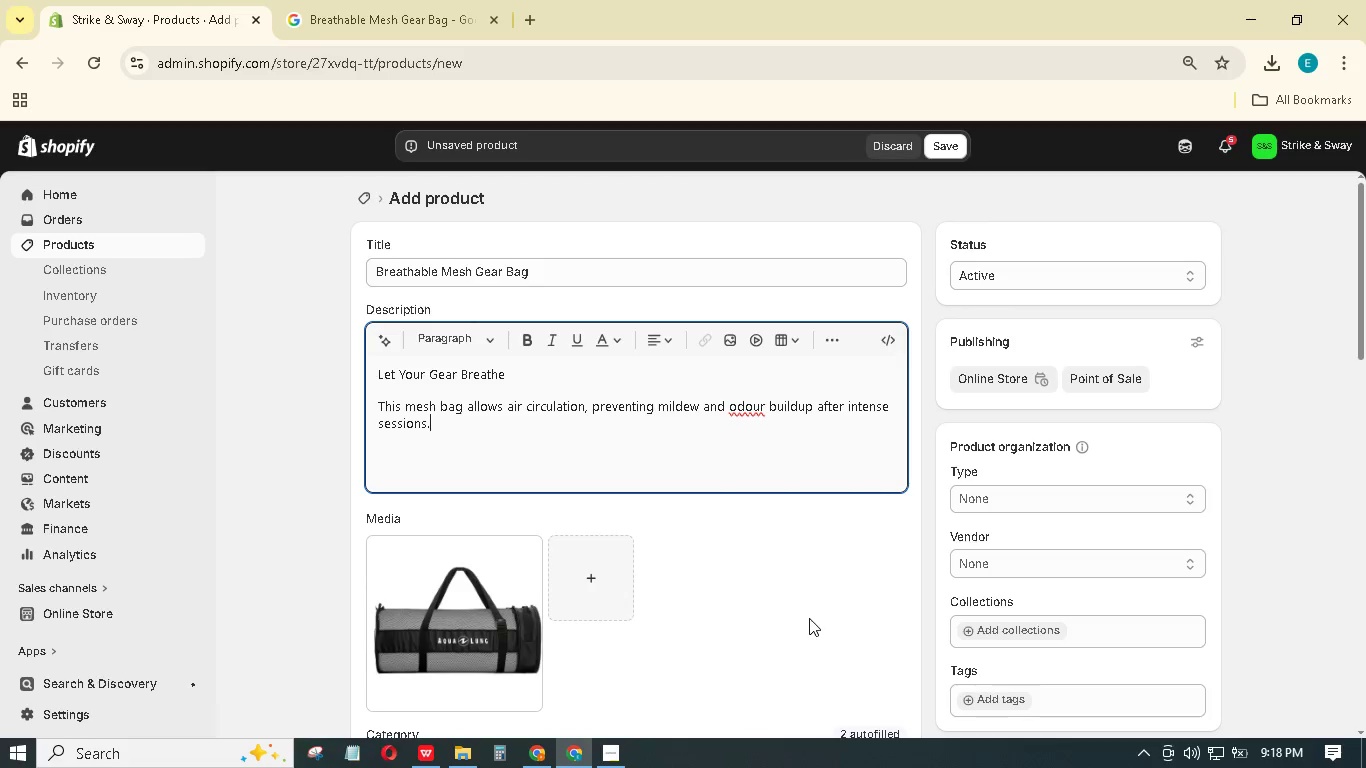 
key(Enter)
 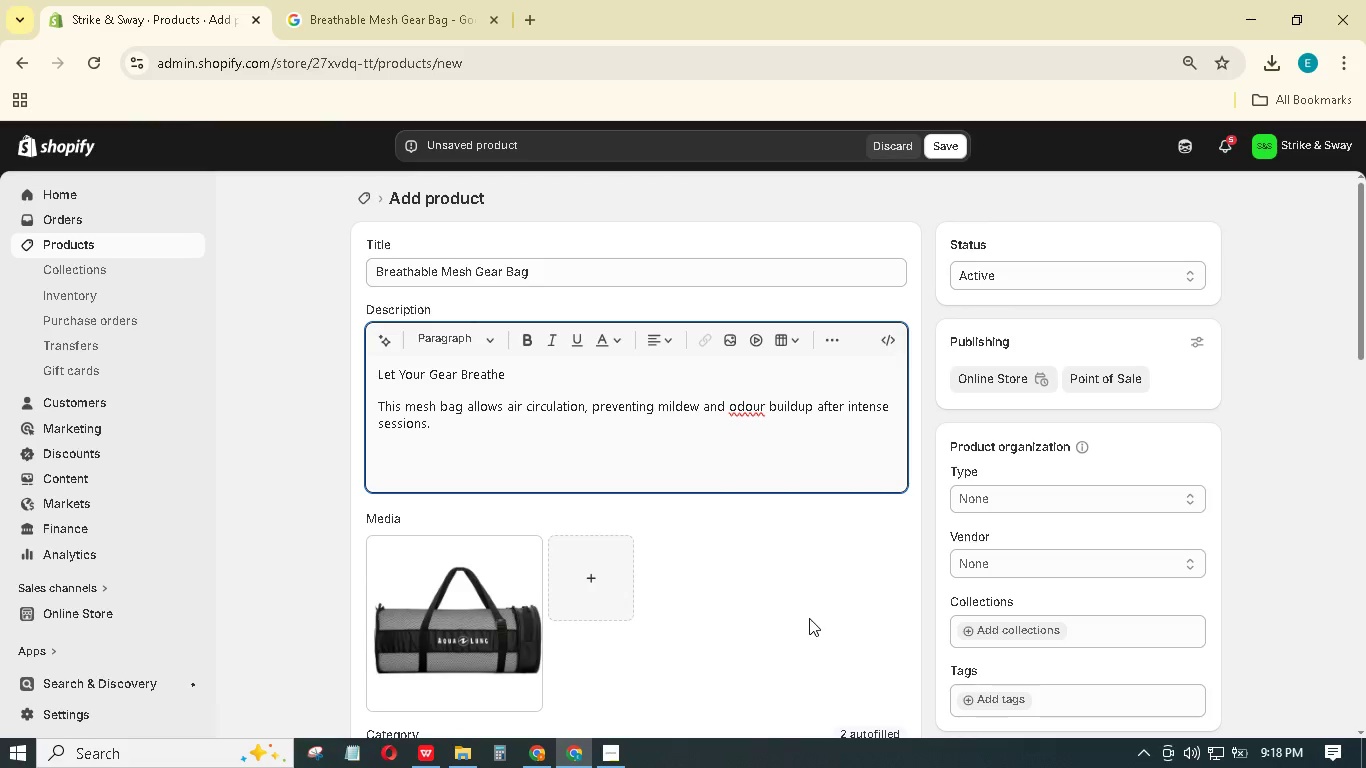 
type(Why studio owners uy in bulk:)
 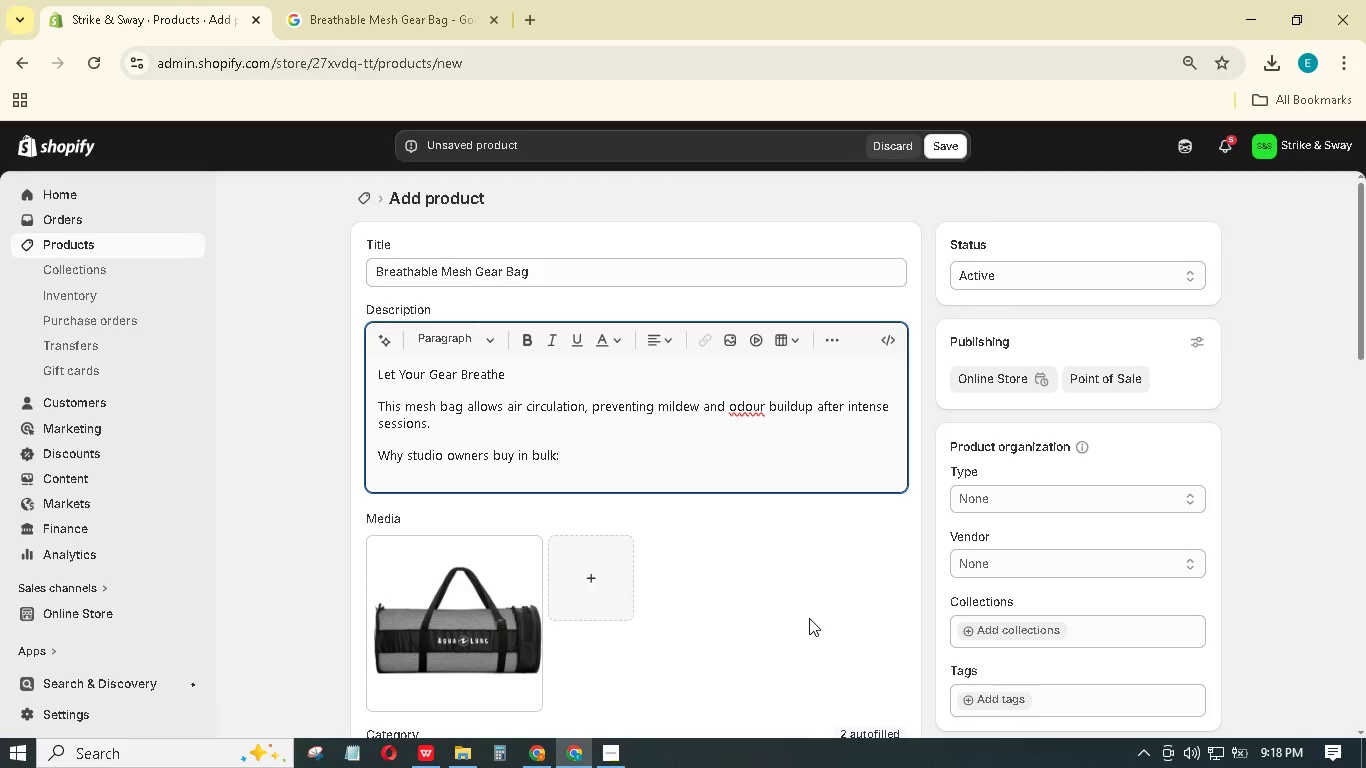 
key(Enter)
 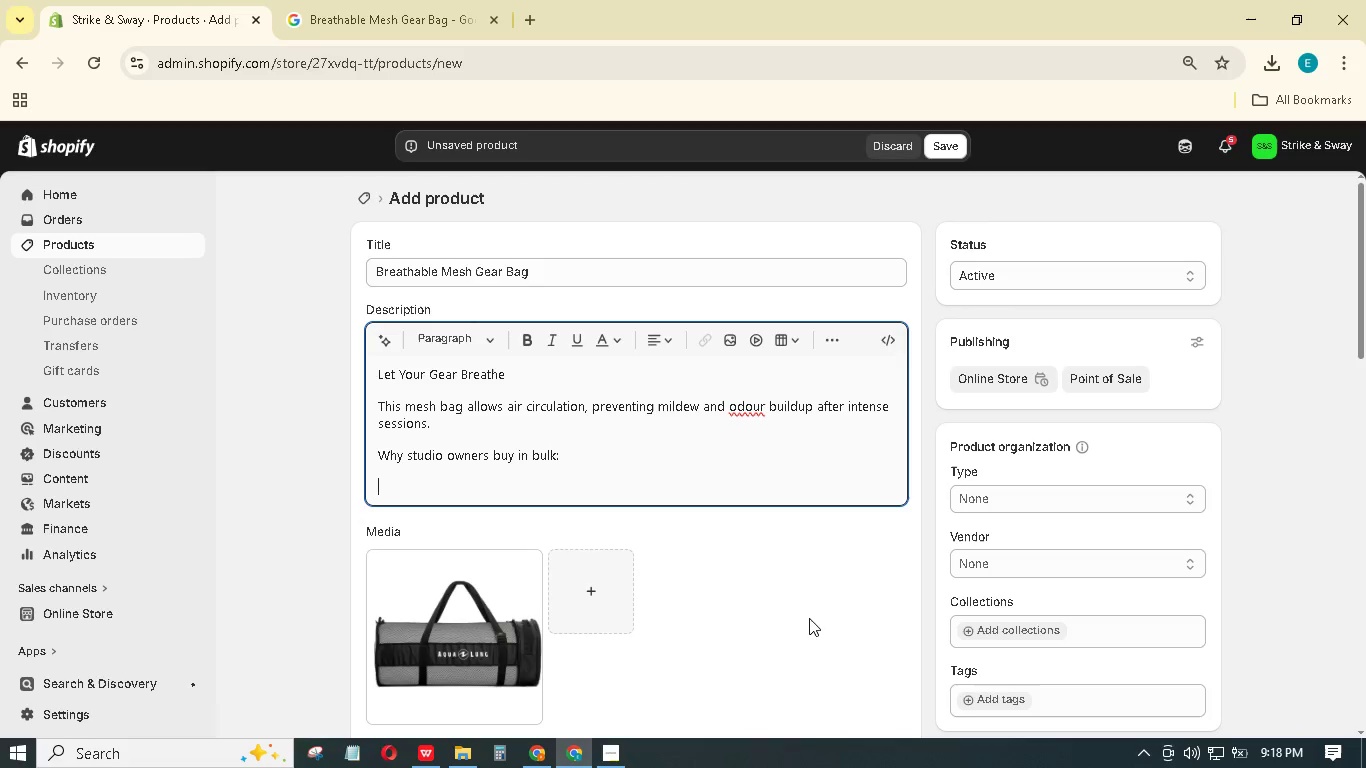 
type(Heavy-duty mesh - Ripstop fabric.)
 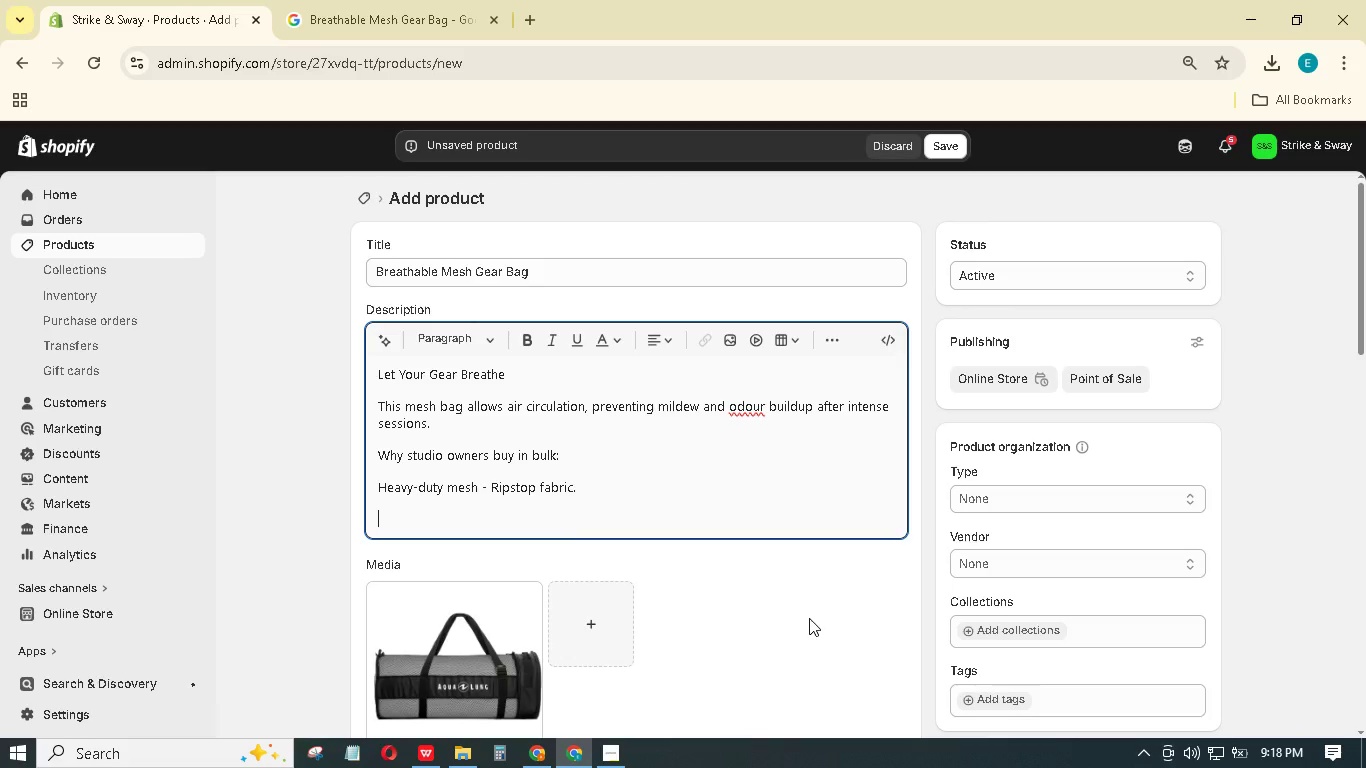 
 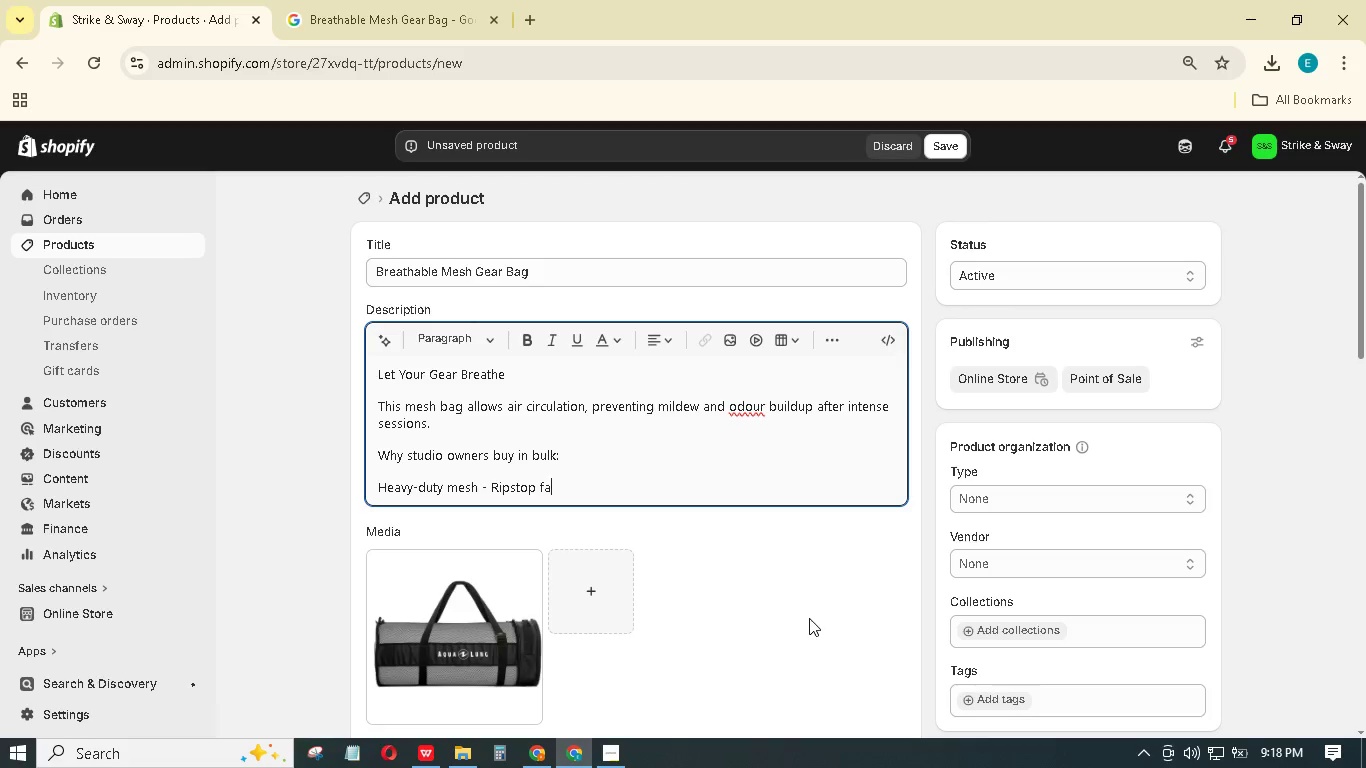 
key(Enter)
 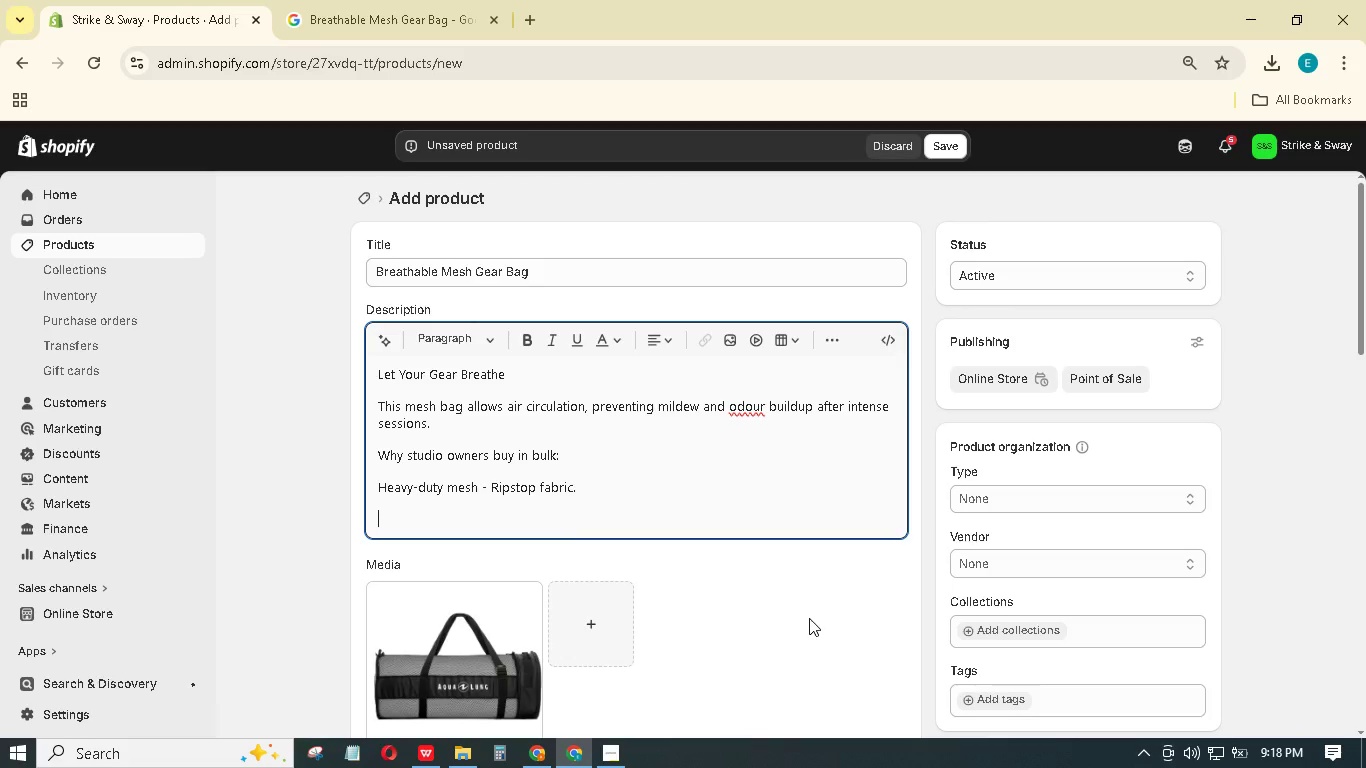 
type(Drawstring closure - Easy access.)
 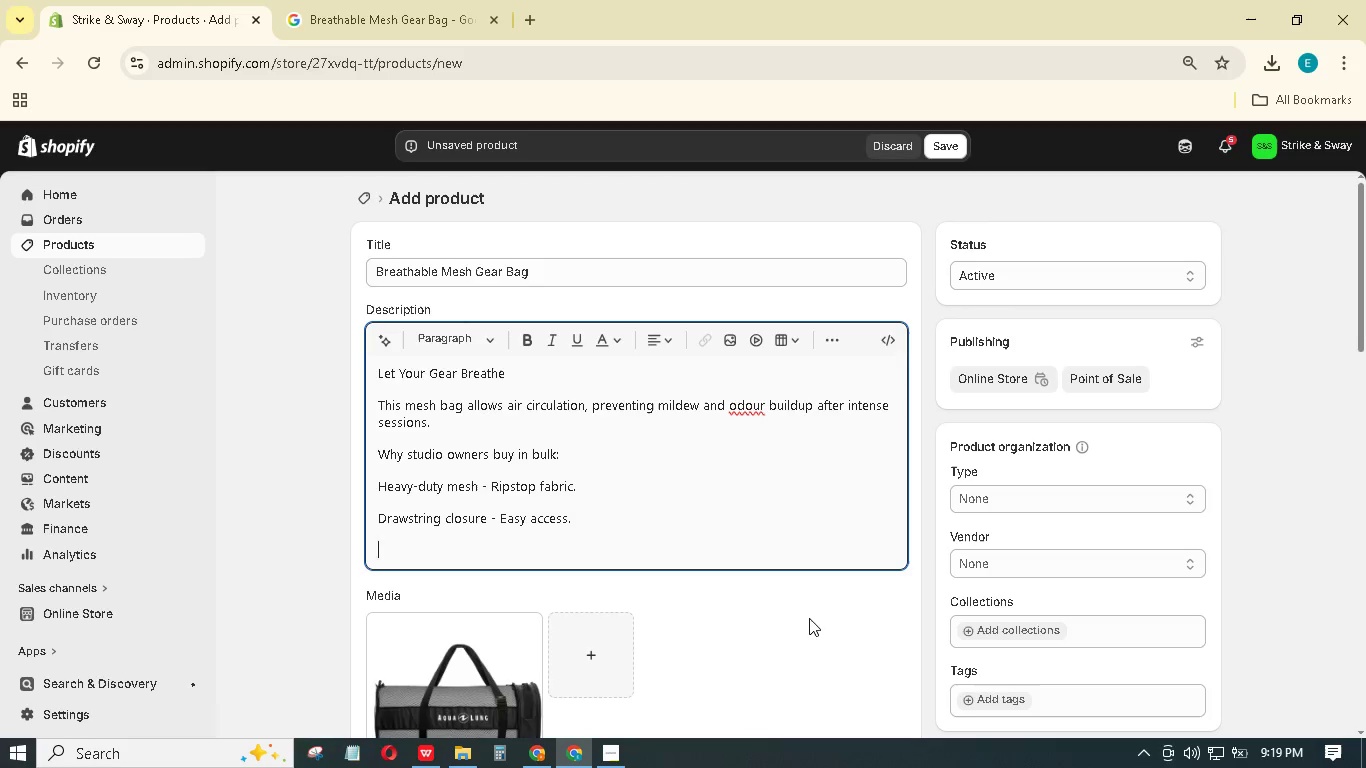 
 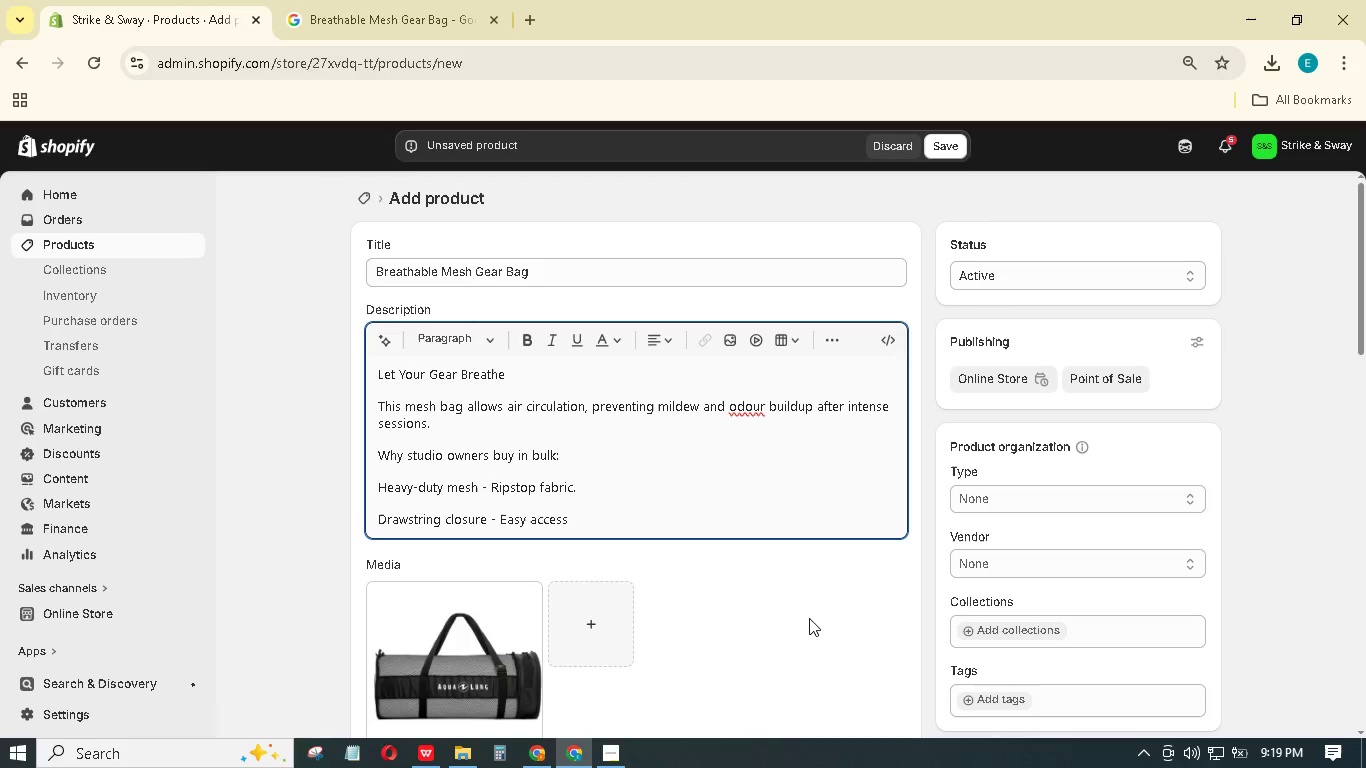 
key(Enter)
 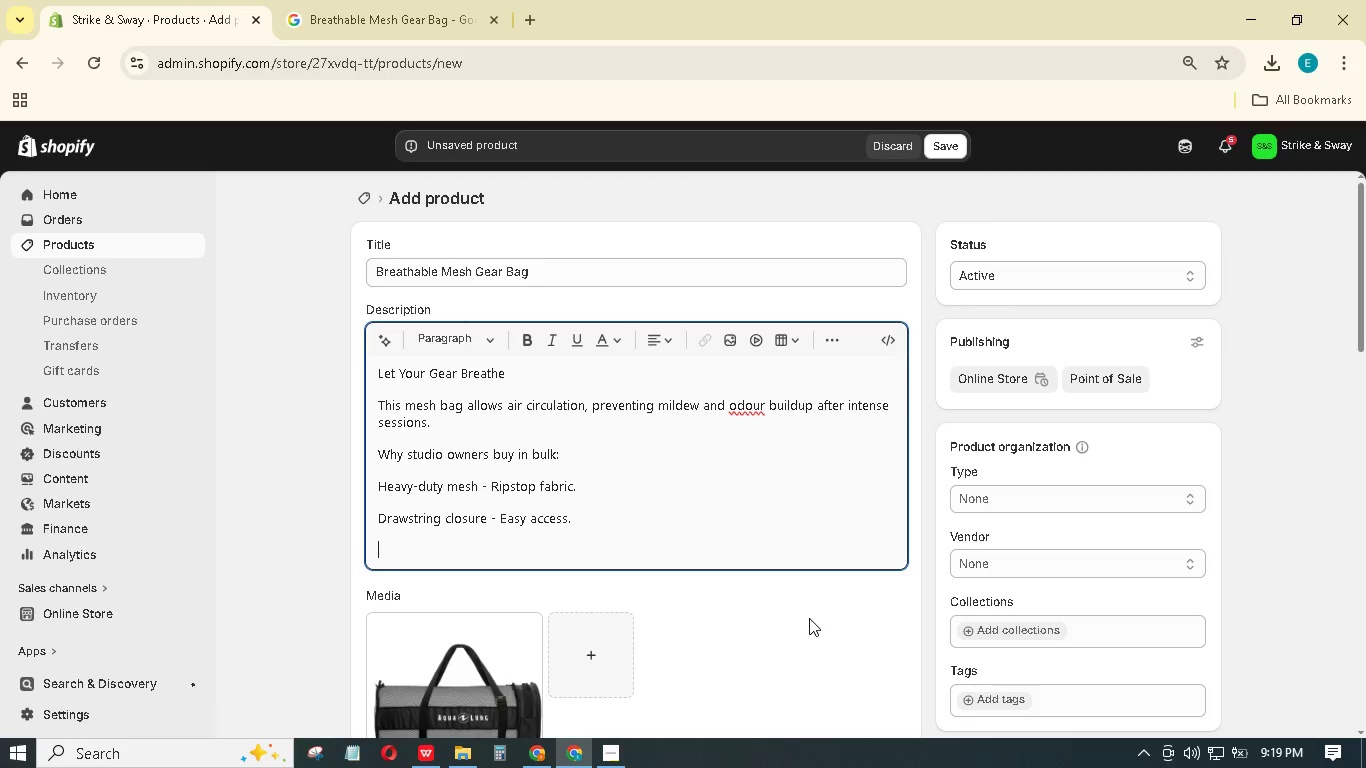 
type(Shoulder strap - Hands-free carry.)
 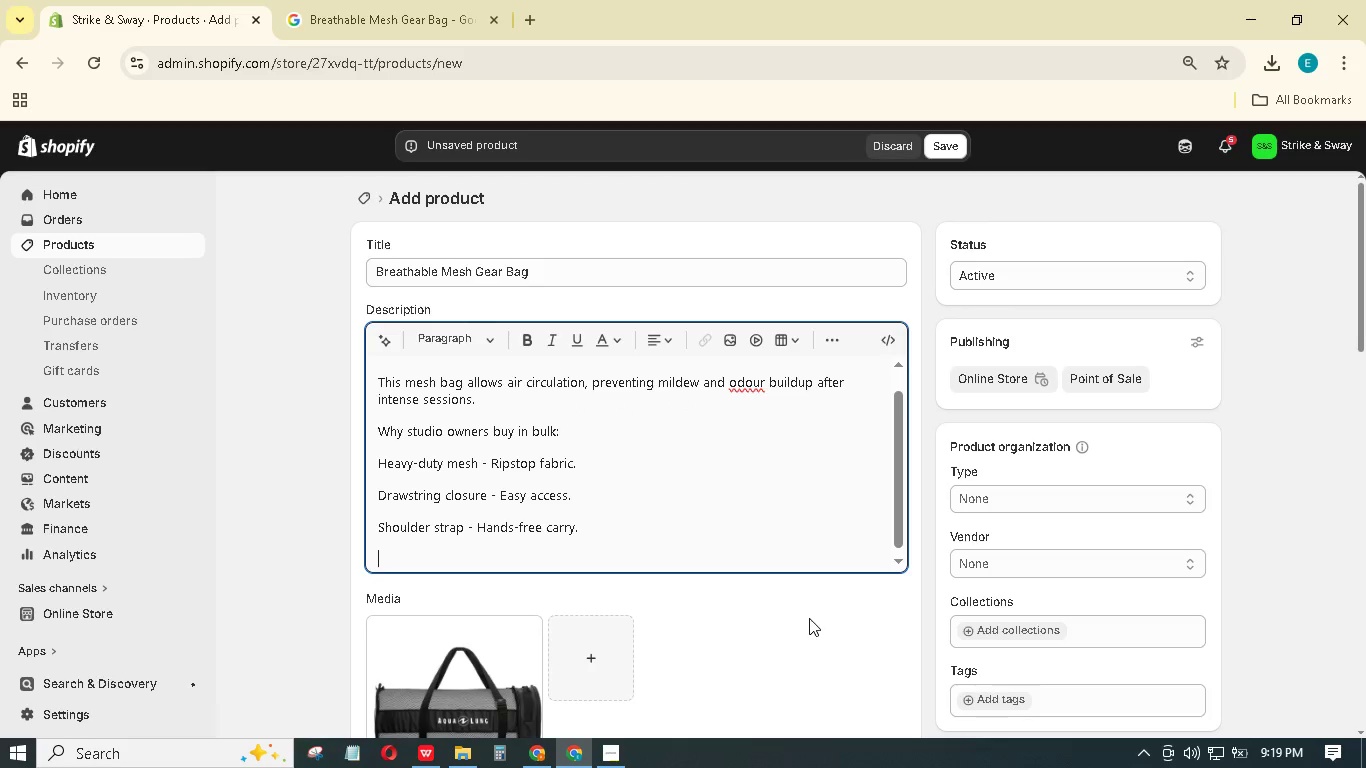 
 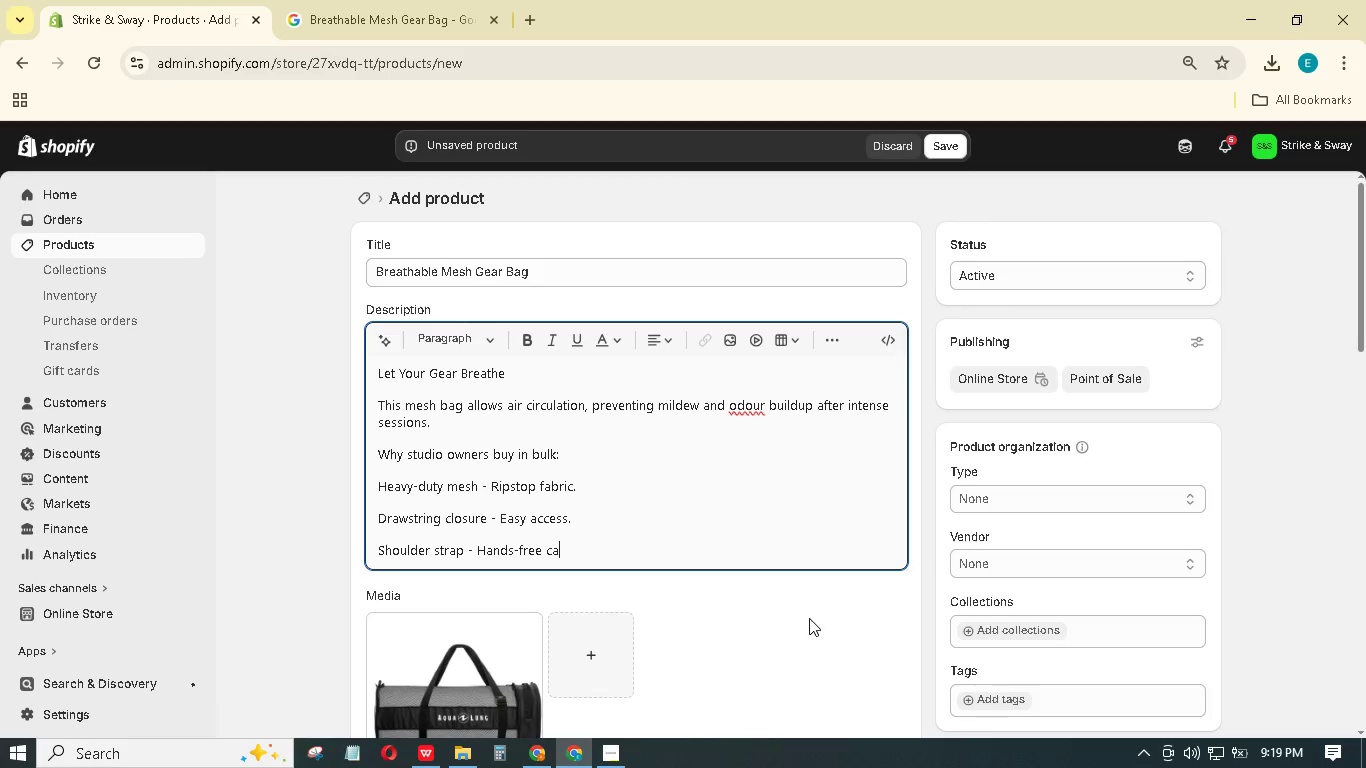 
key(Enter)
 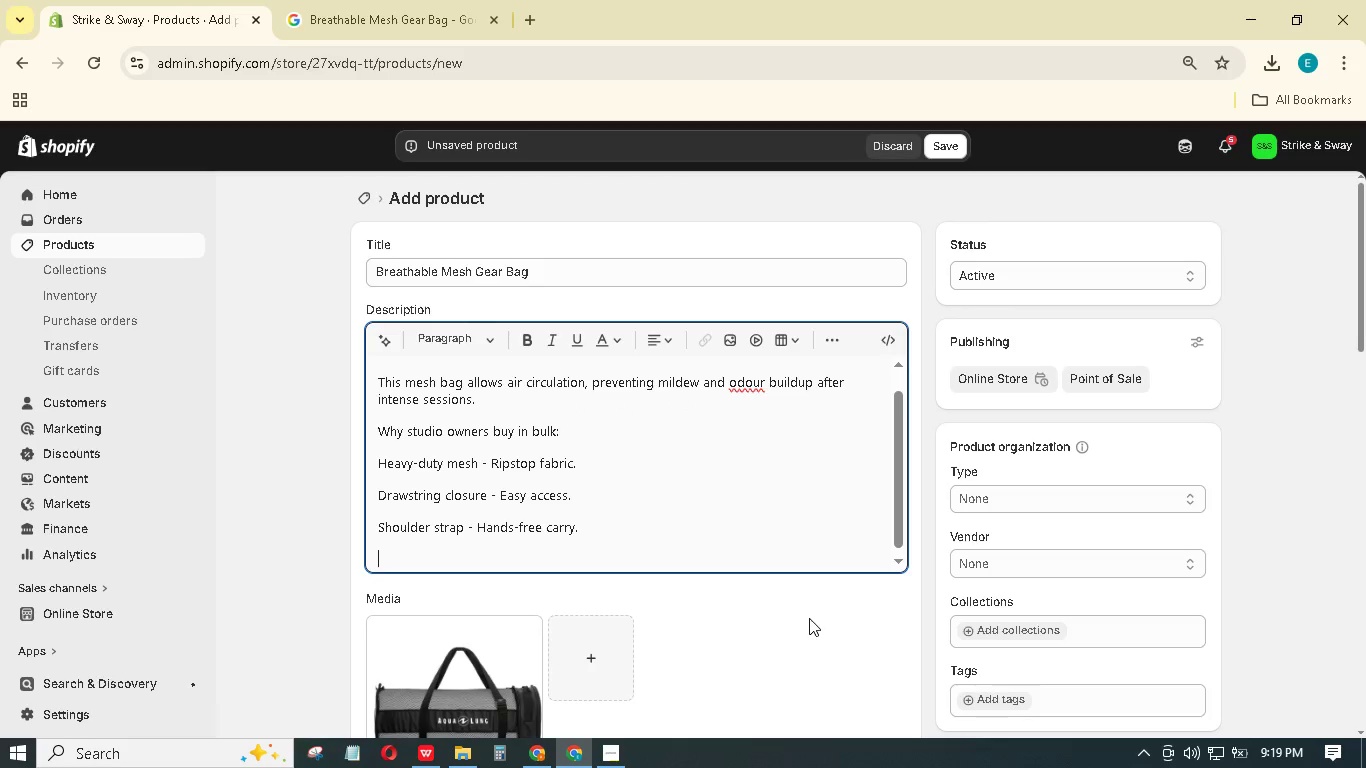 
type(Bulk eligible - Sell to students or use as )
 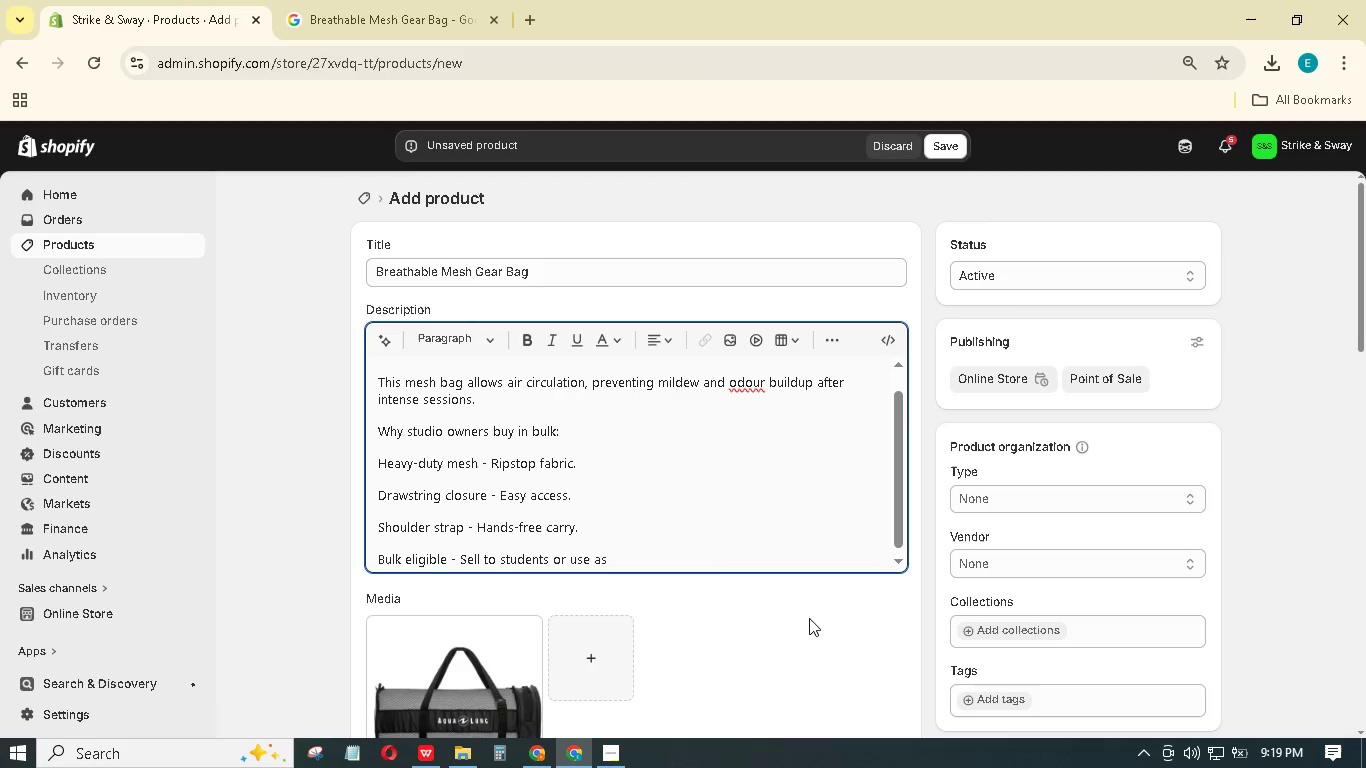 
type(team gear bags.)
 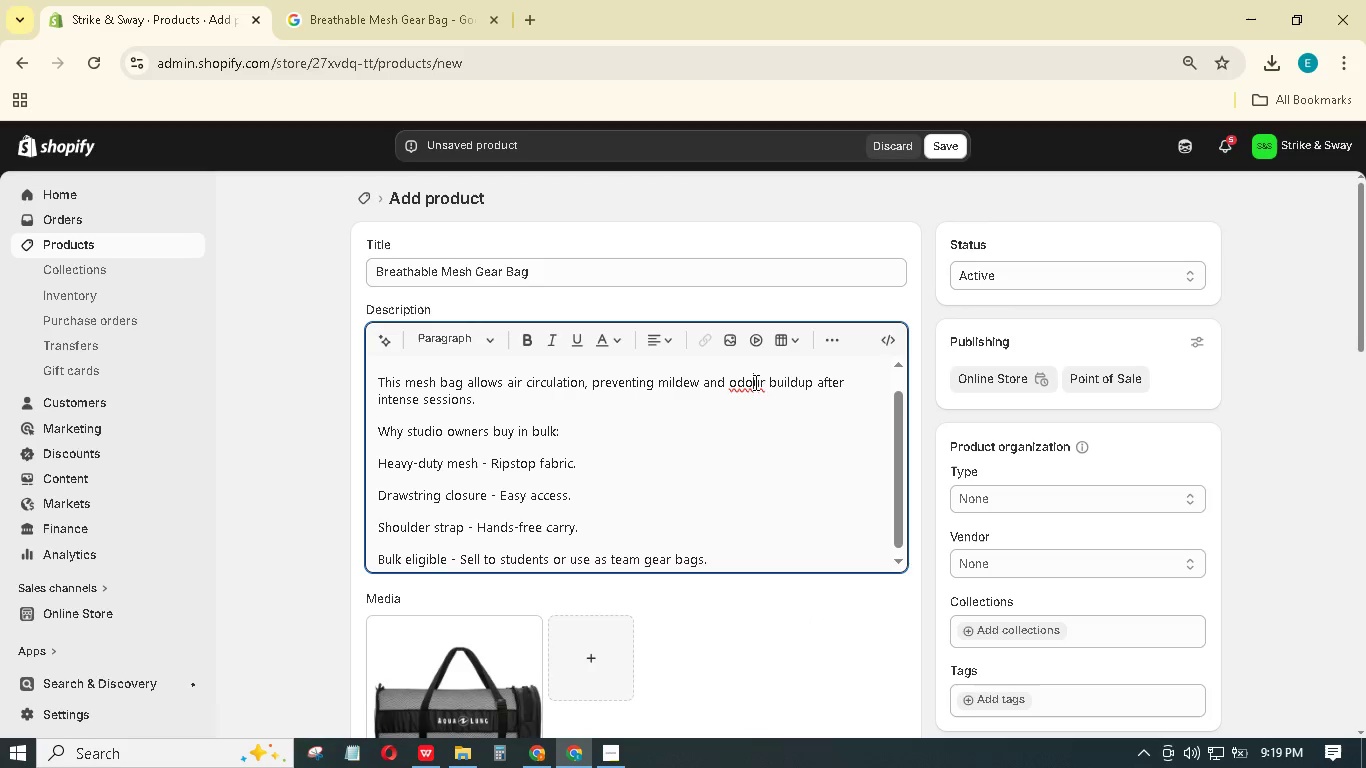 
key(ArrowRight)
 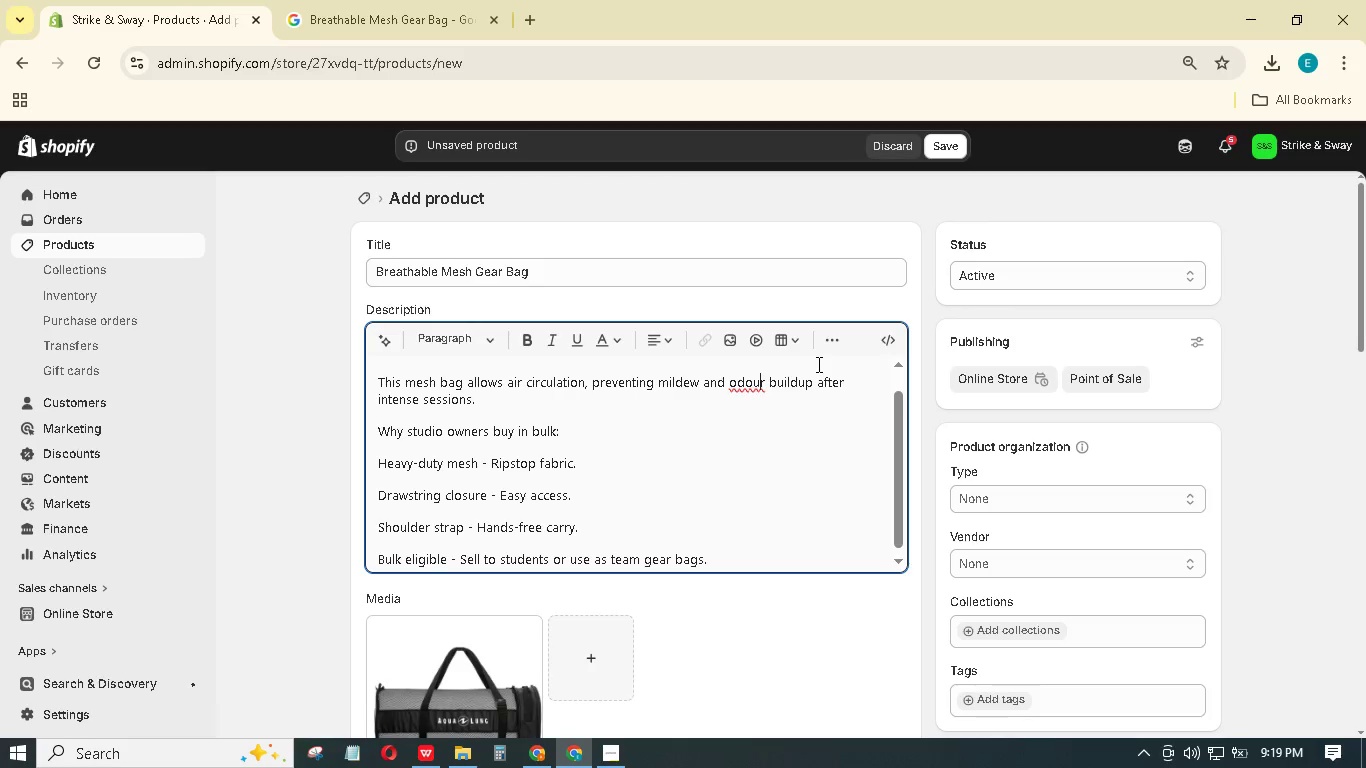 
key(Backspace)
 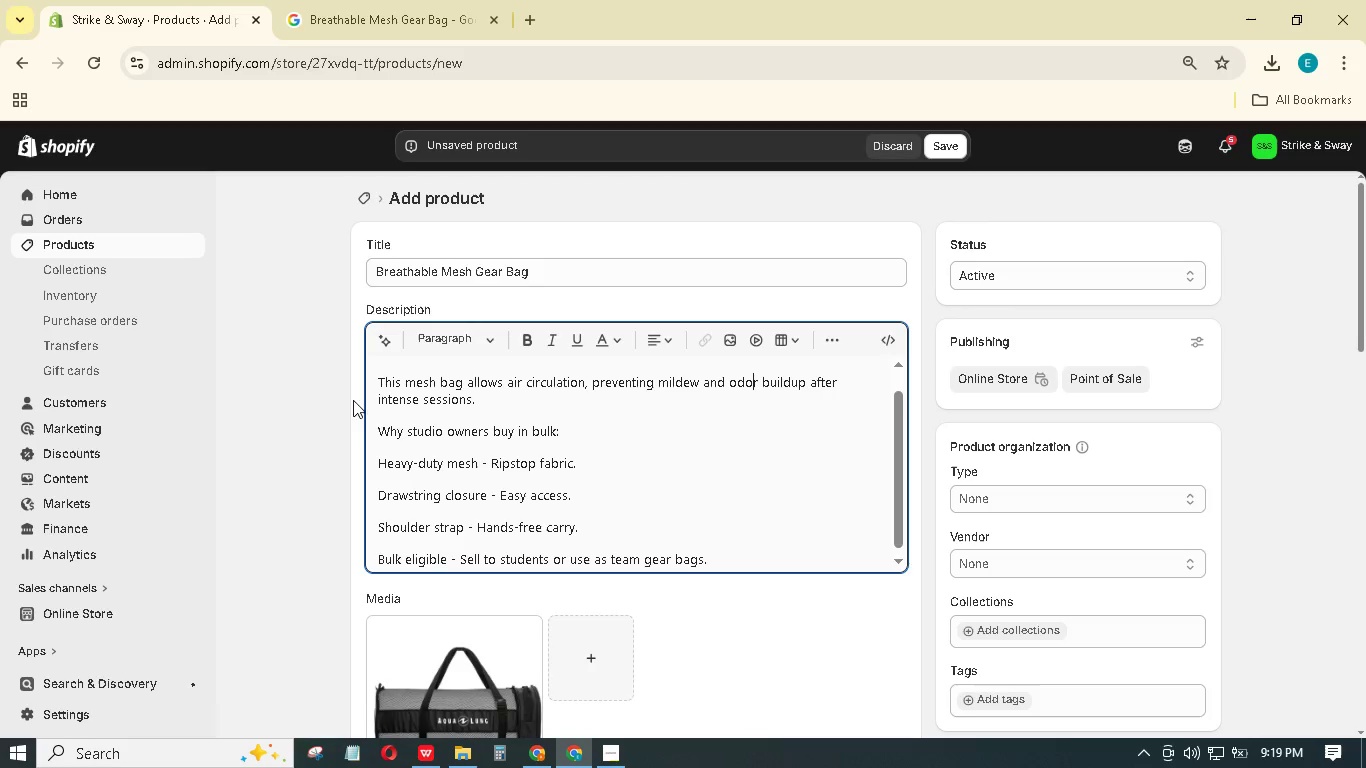 
scroll: coordinate [512, 408], scroll_direction: up, amount: 3.0
 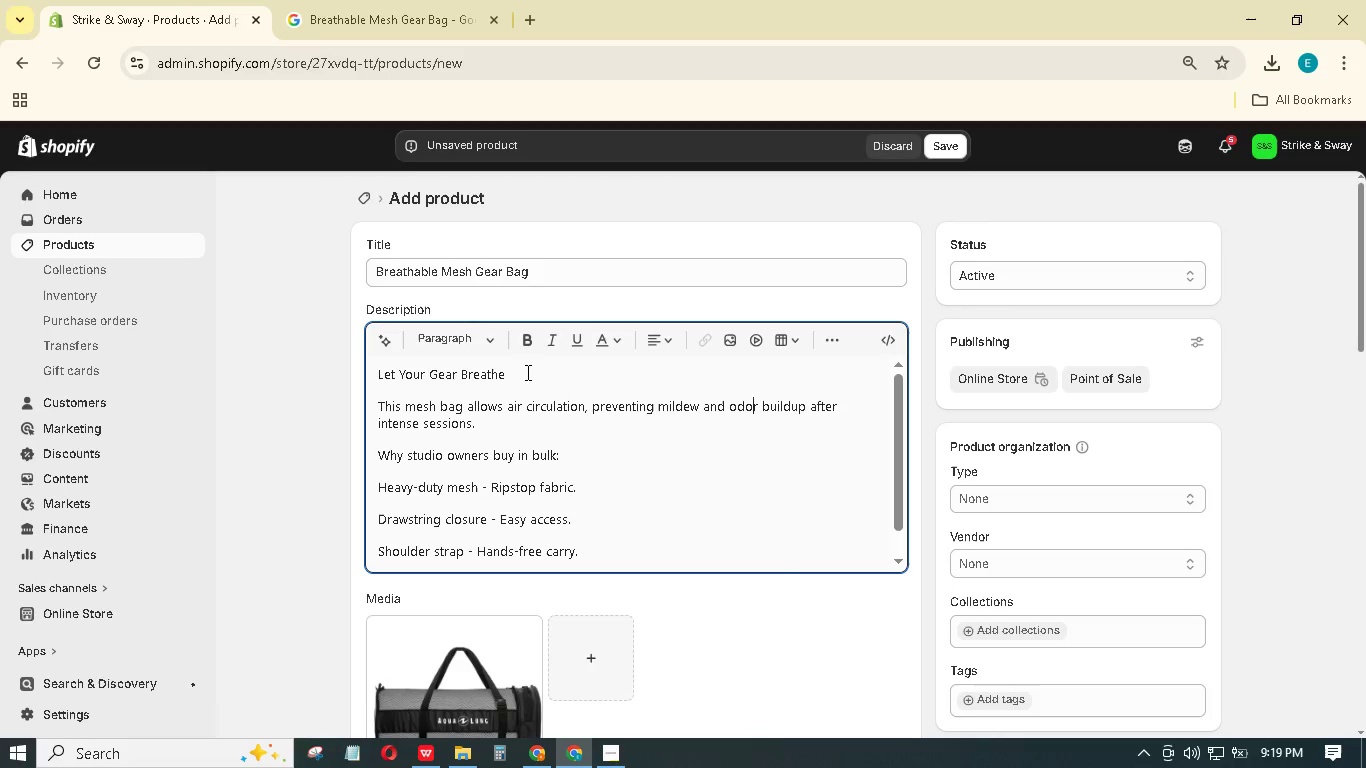 
left_click_drag(start_coordinate=[526, 373], to_coordinate=[365, 379])
 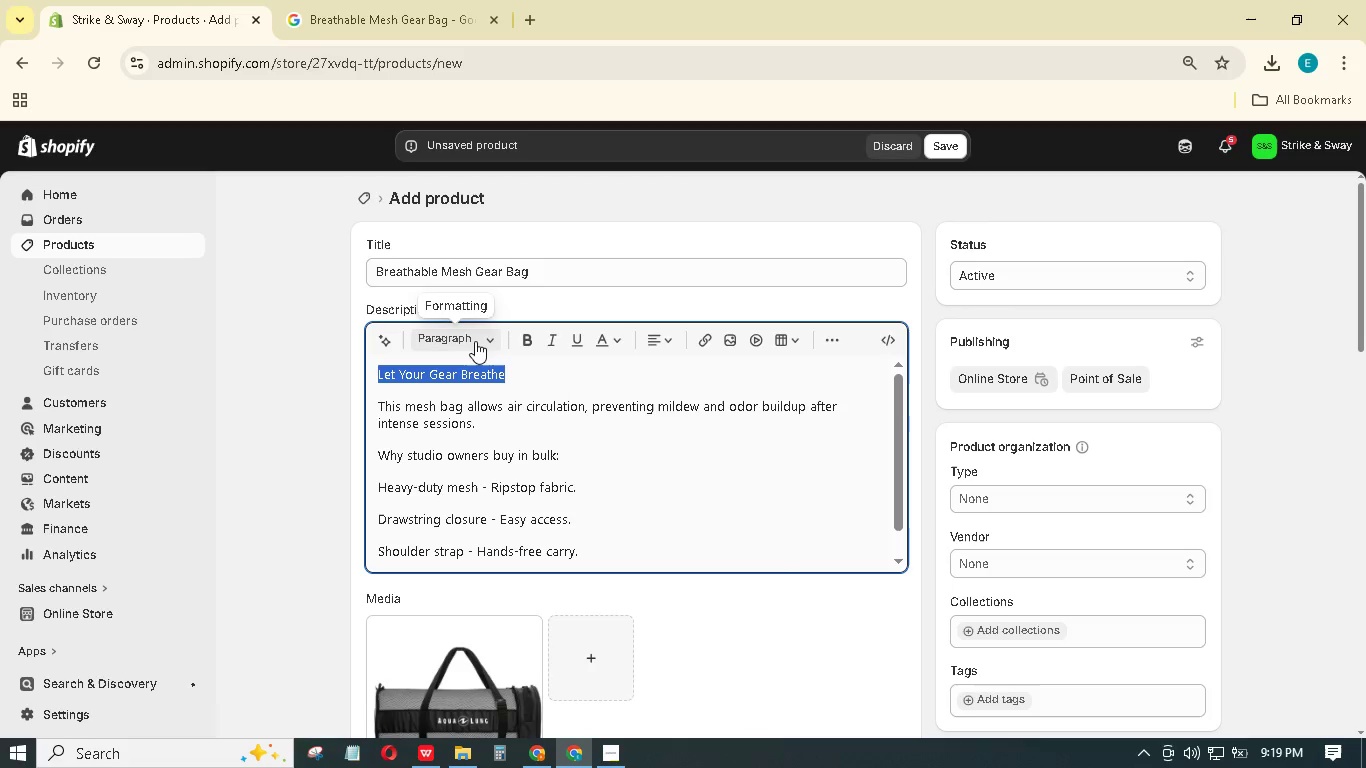 
left_click([475, 341])
 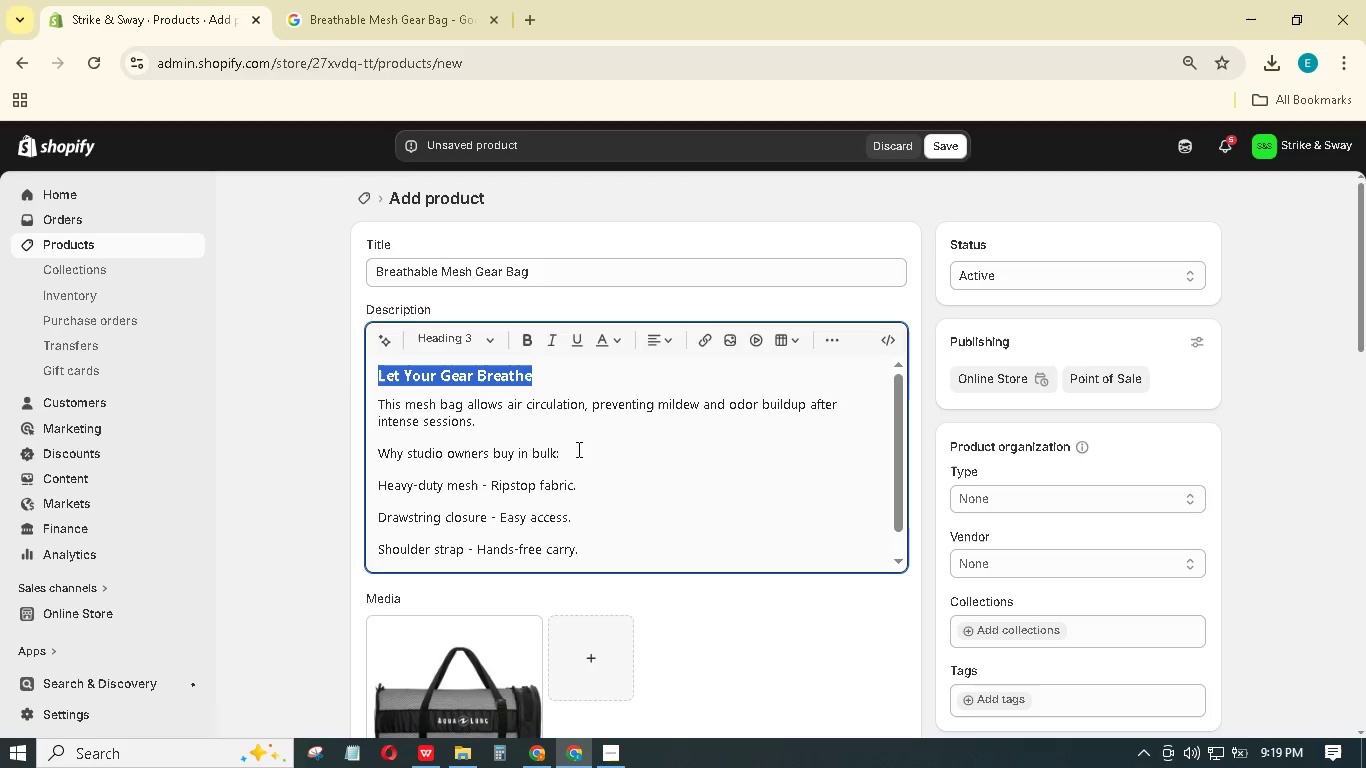 
left_click([554, 456])
 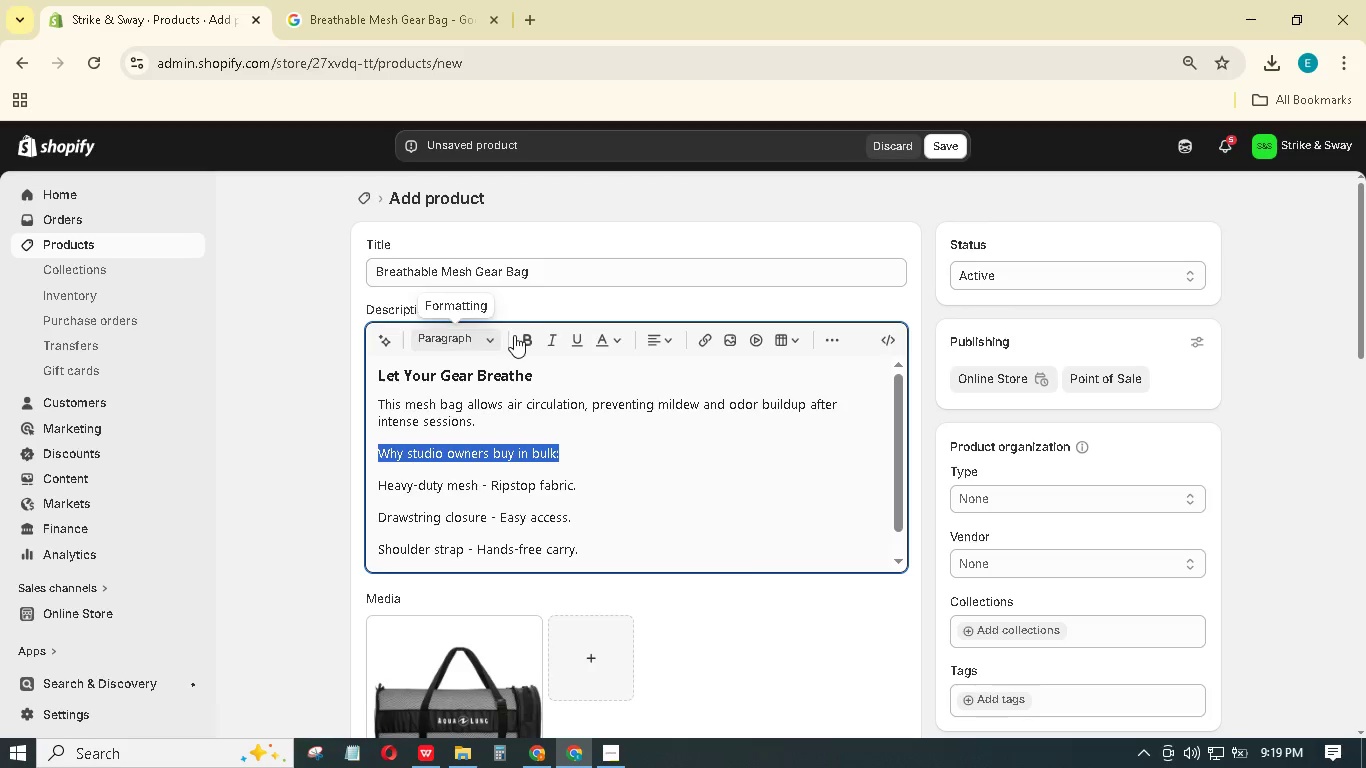 
left_click([524, 346])
 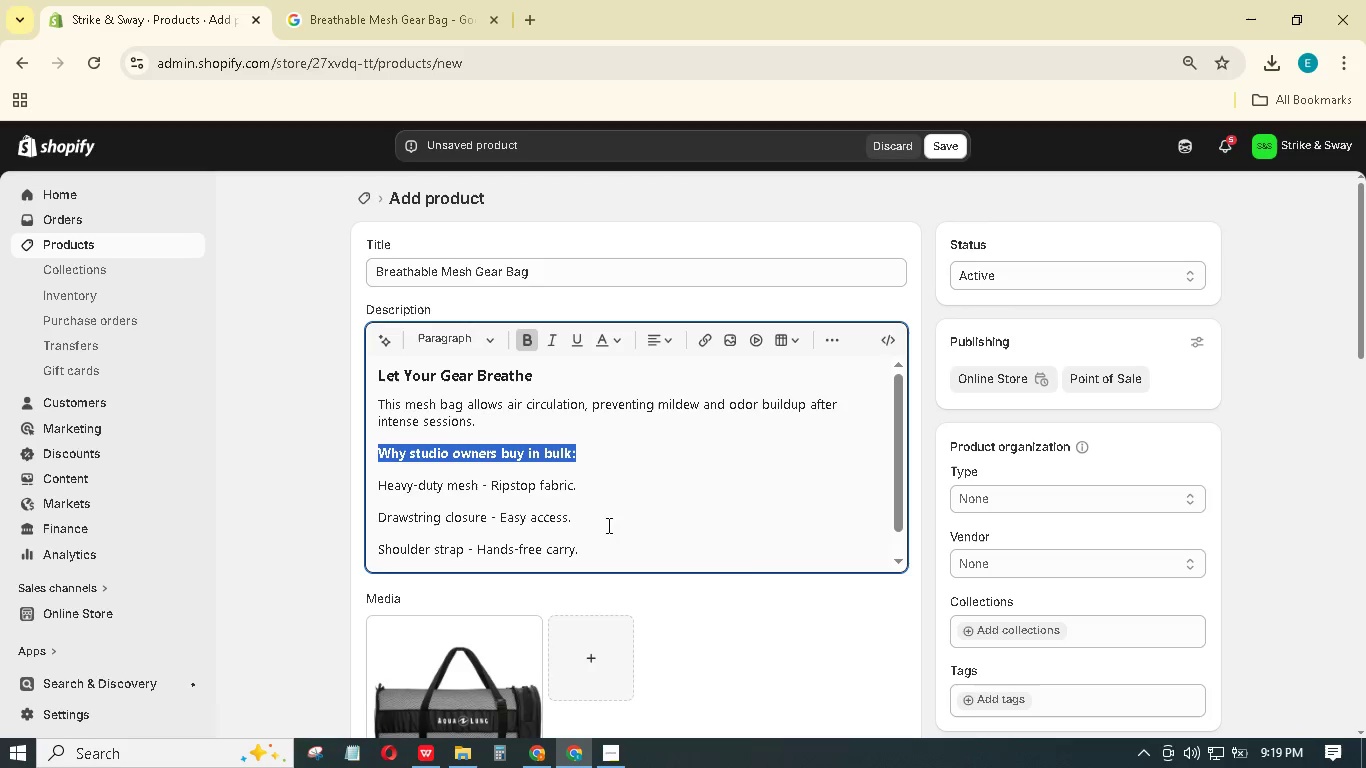 
scroll: coordinate [613, 525], scroll_direction: down, amount: 1.0
 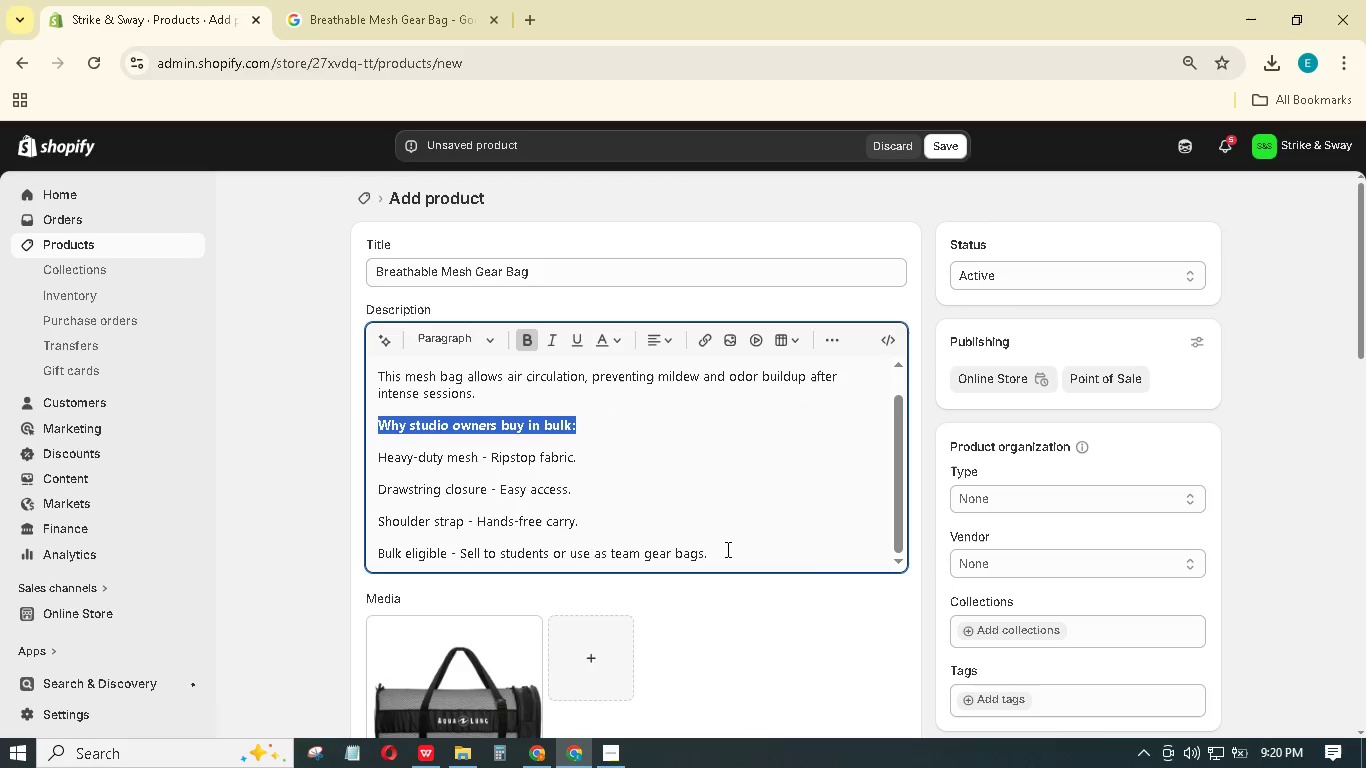 
left_click_drag(start_coordinate=[726, 549], to_coordinate=[374, 457])
 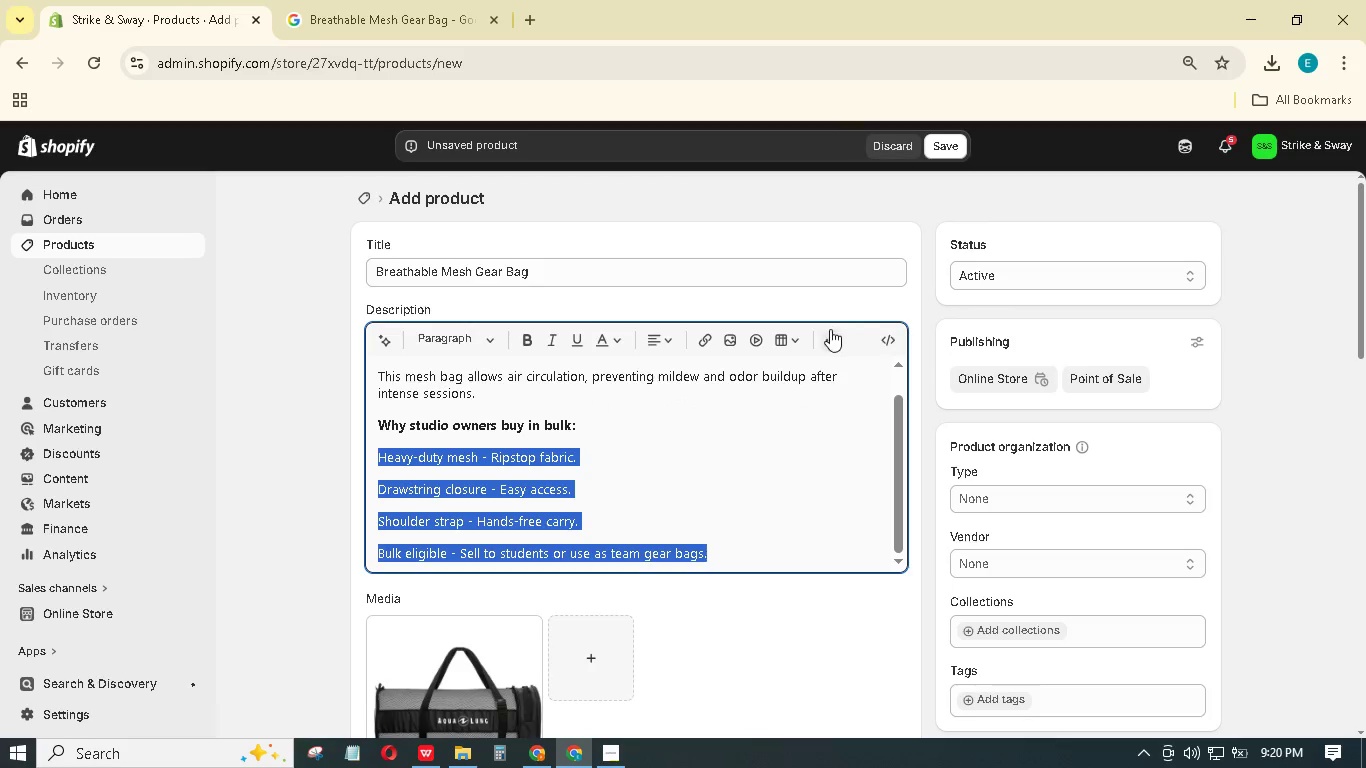 
left_click([826, 336])
 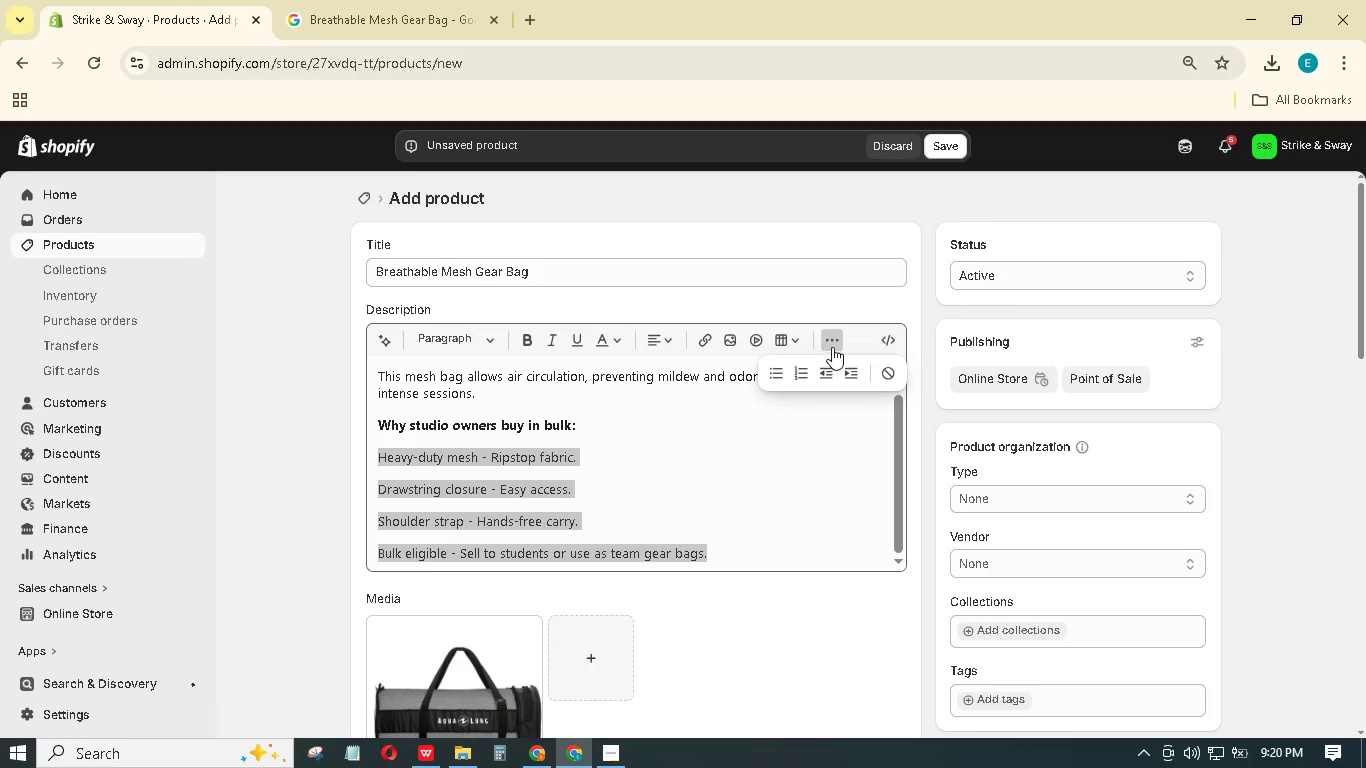 
left_click([776, 375])
 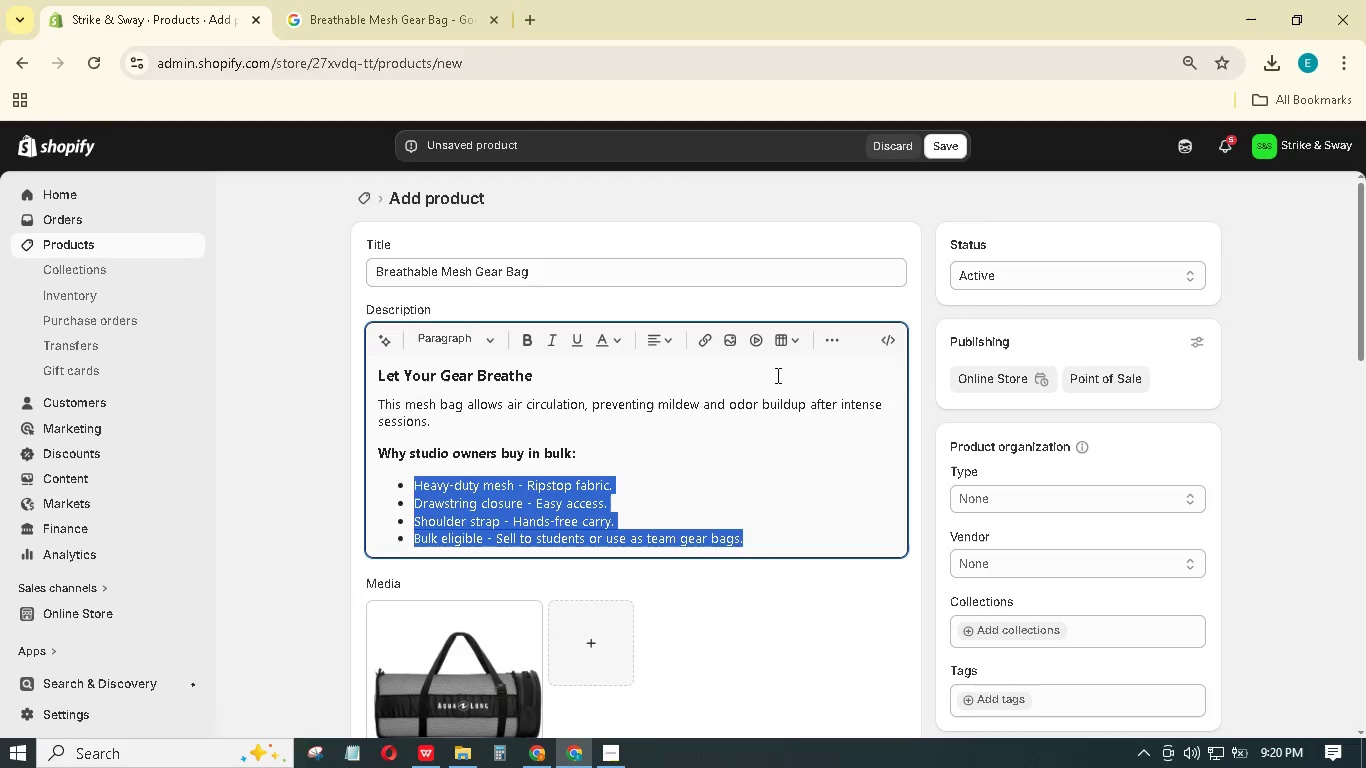 
left_click([734, 508])
 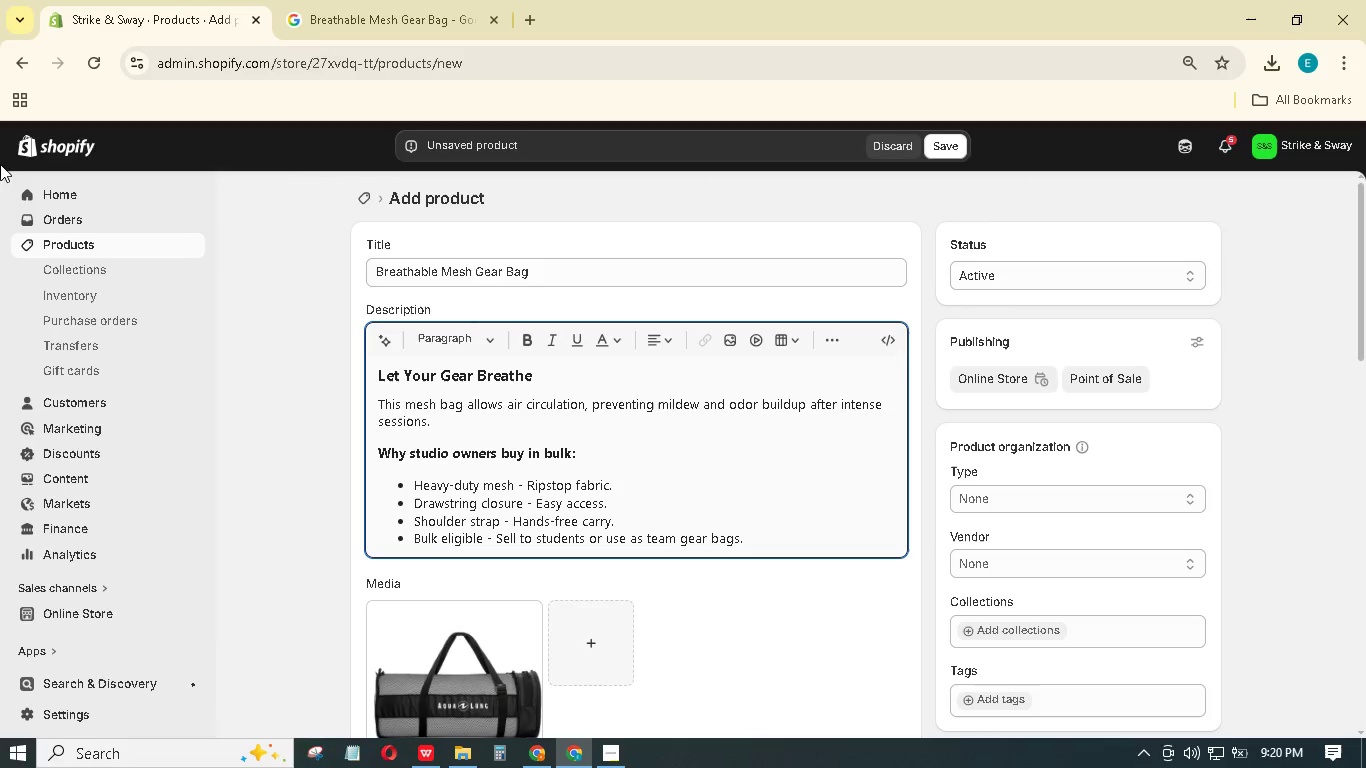 
wait(6.92)
 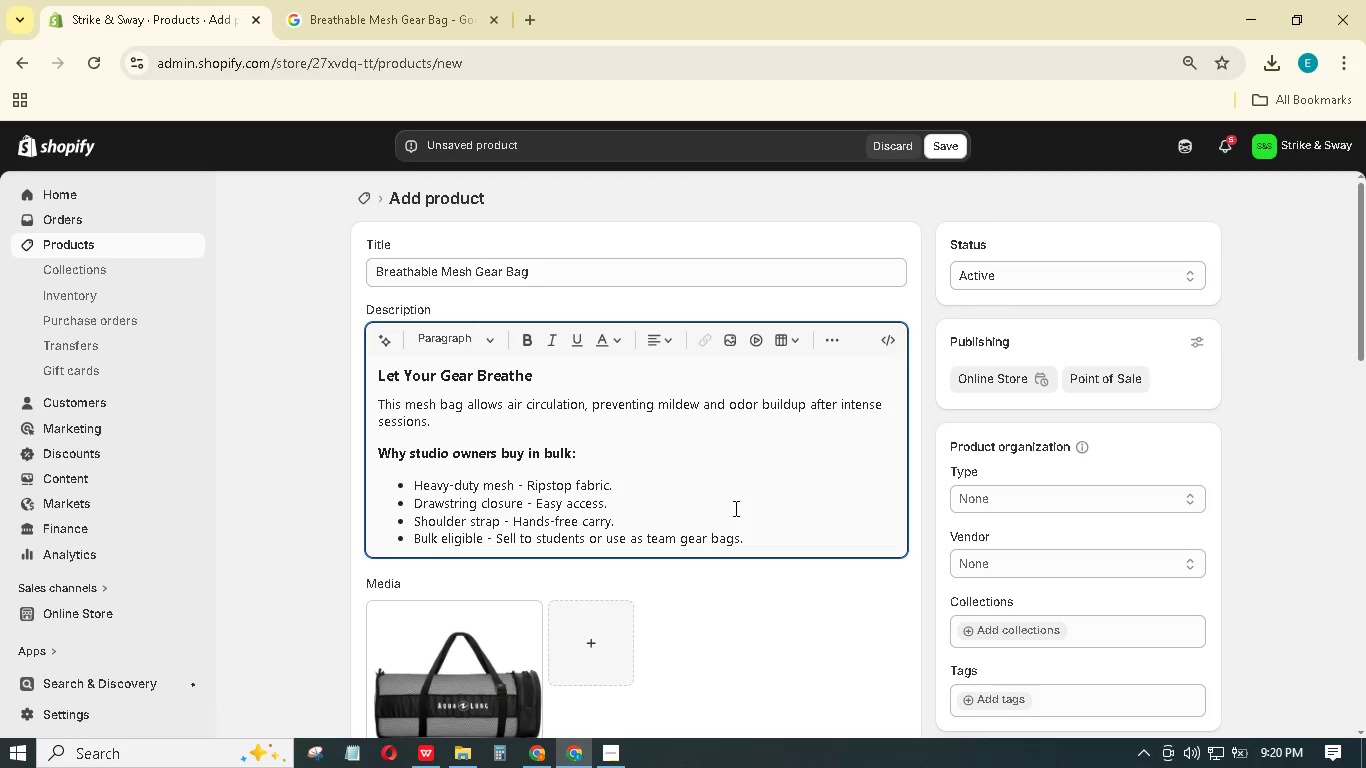 
scroll: coordinate [1018, 303], scroll_direction: down, amount: 2.0
 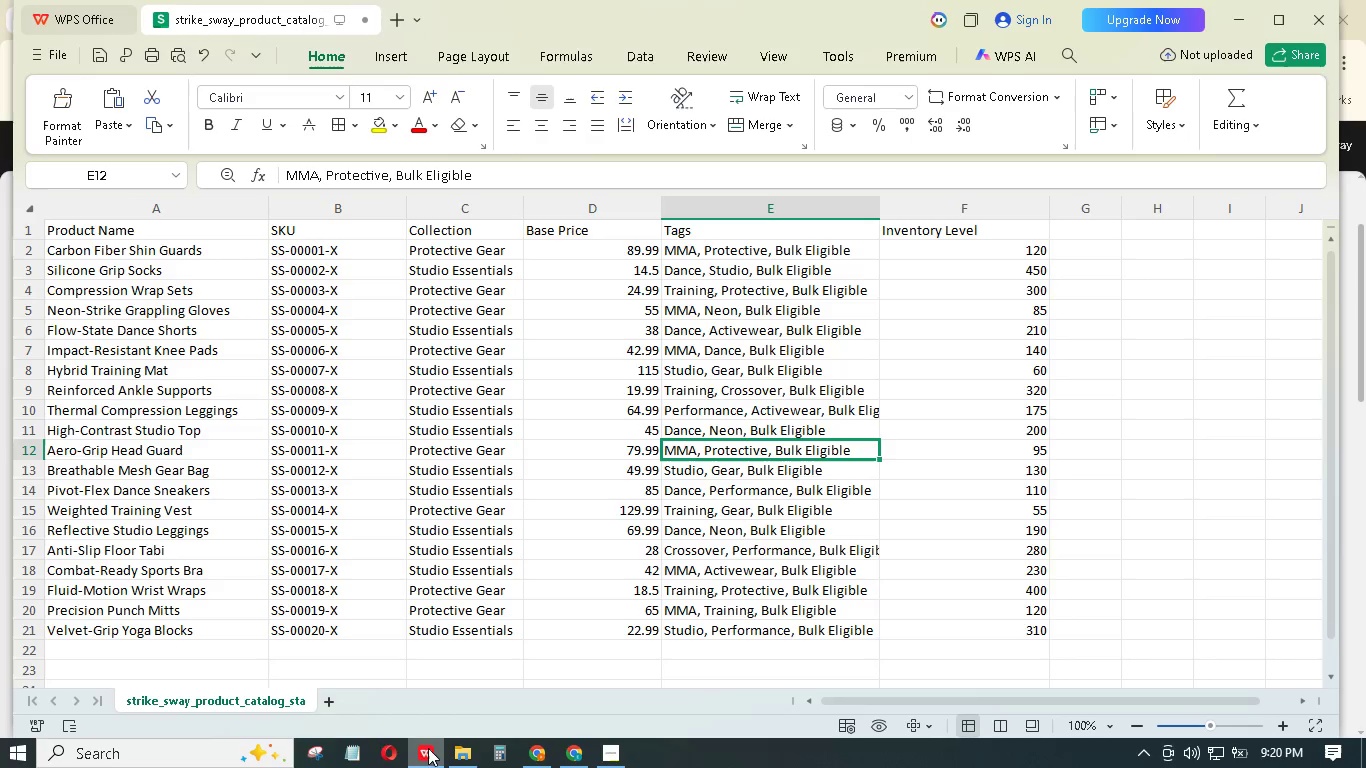 
left_click([757, 468])
 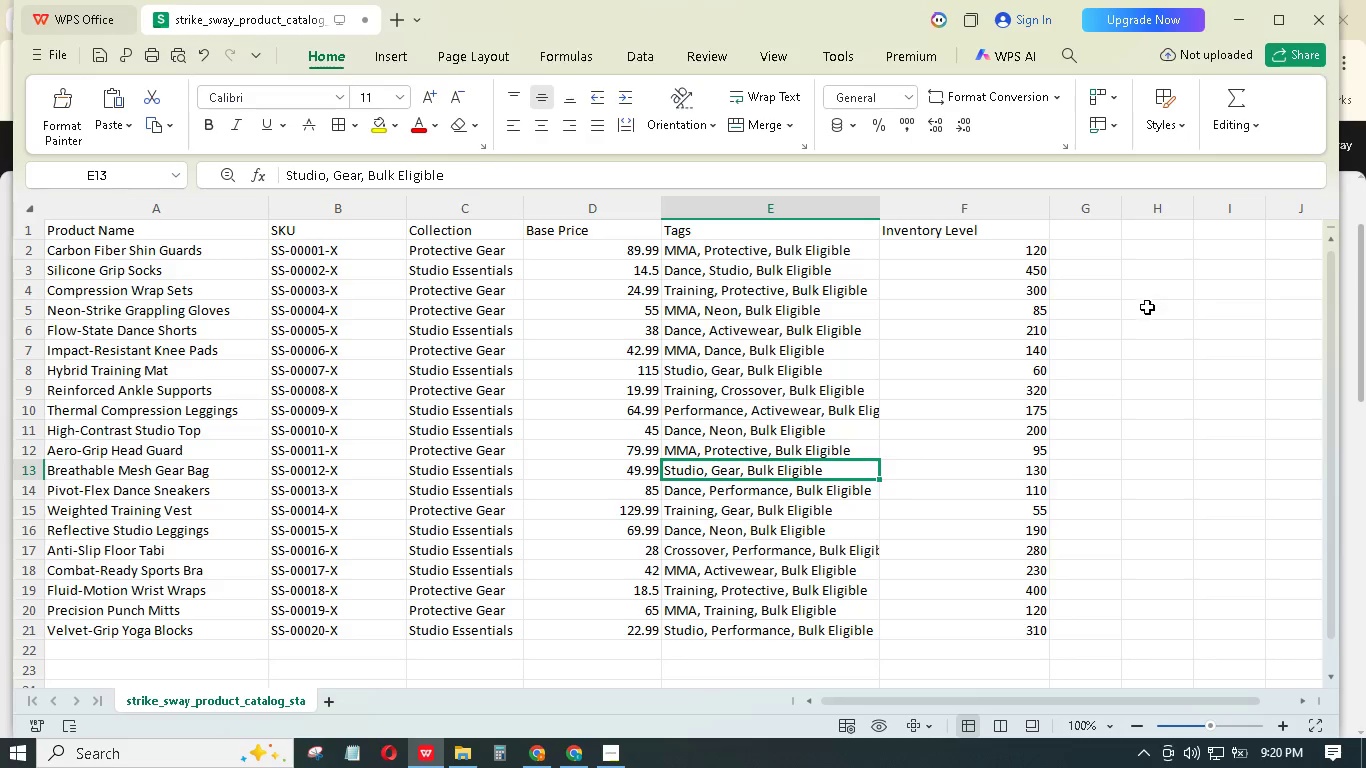 
left_click([1238, 29])
 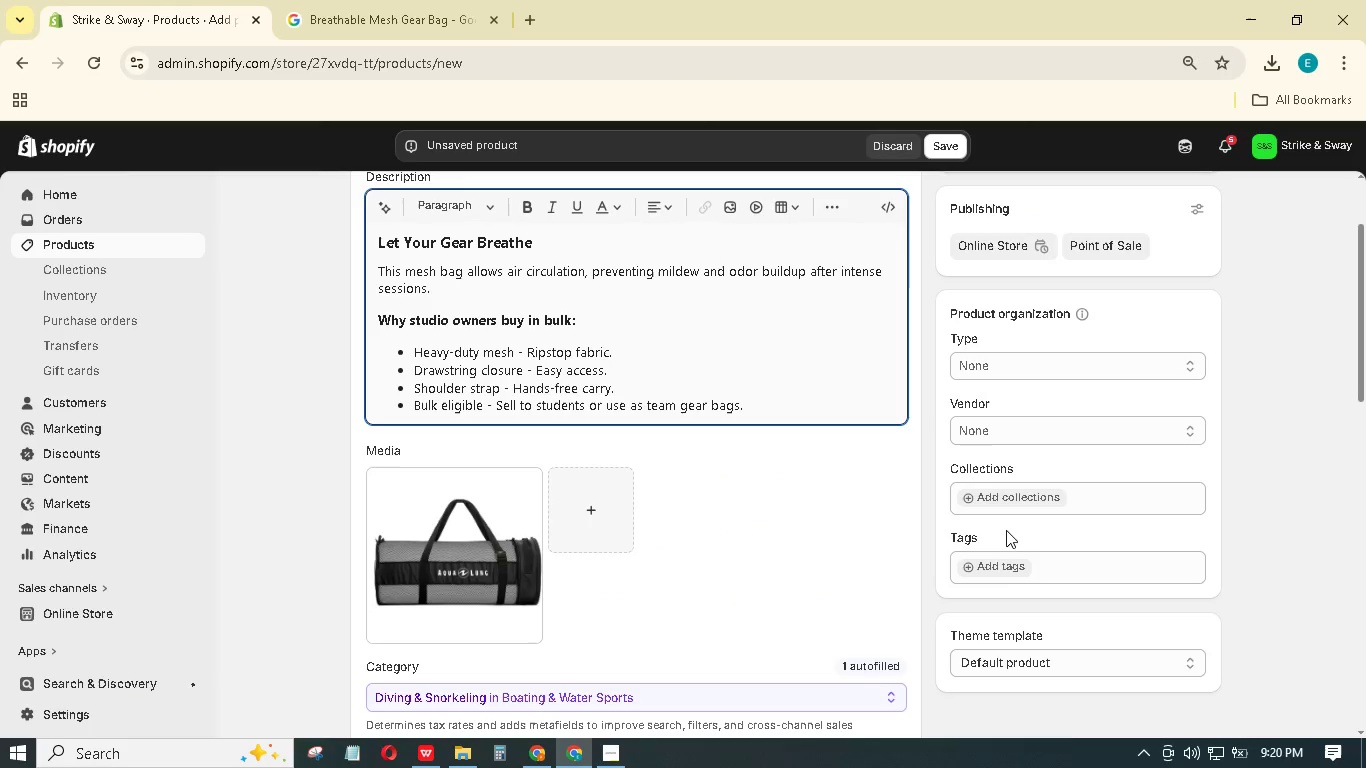 
left_click([1006, 563])
 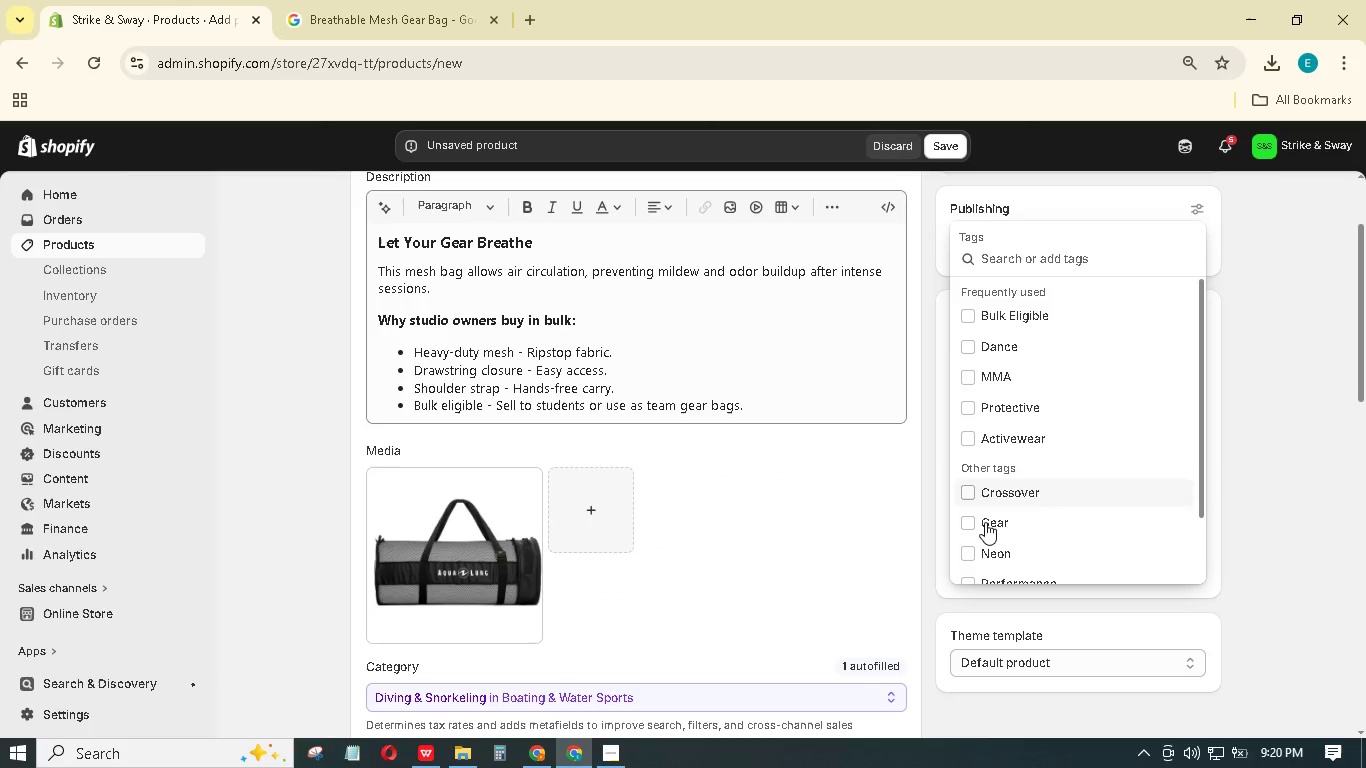 
left_click([985, 522])
 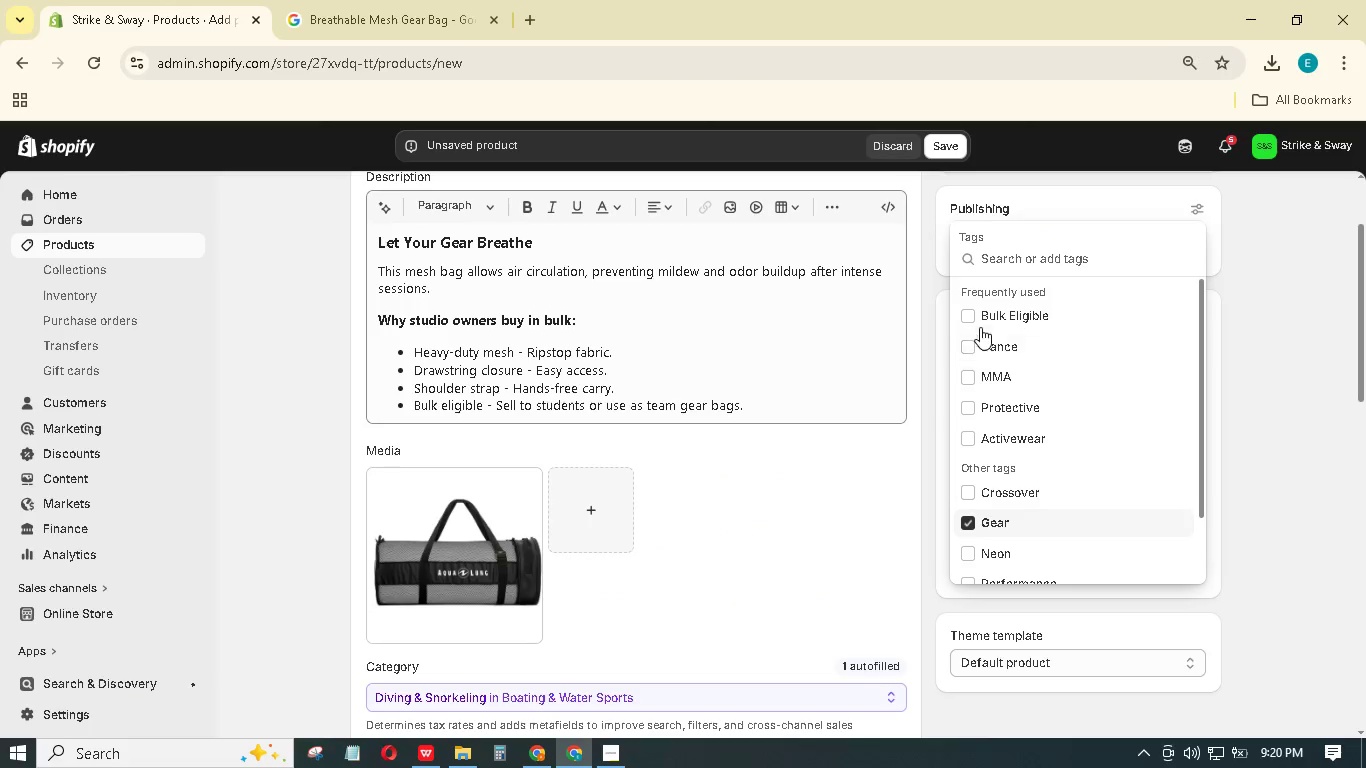 
left_click([986, 313])
 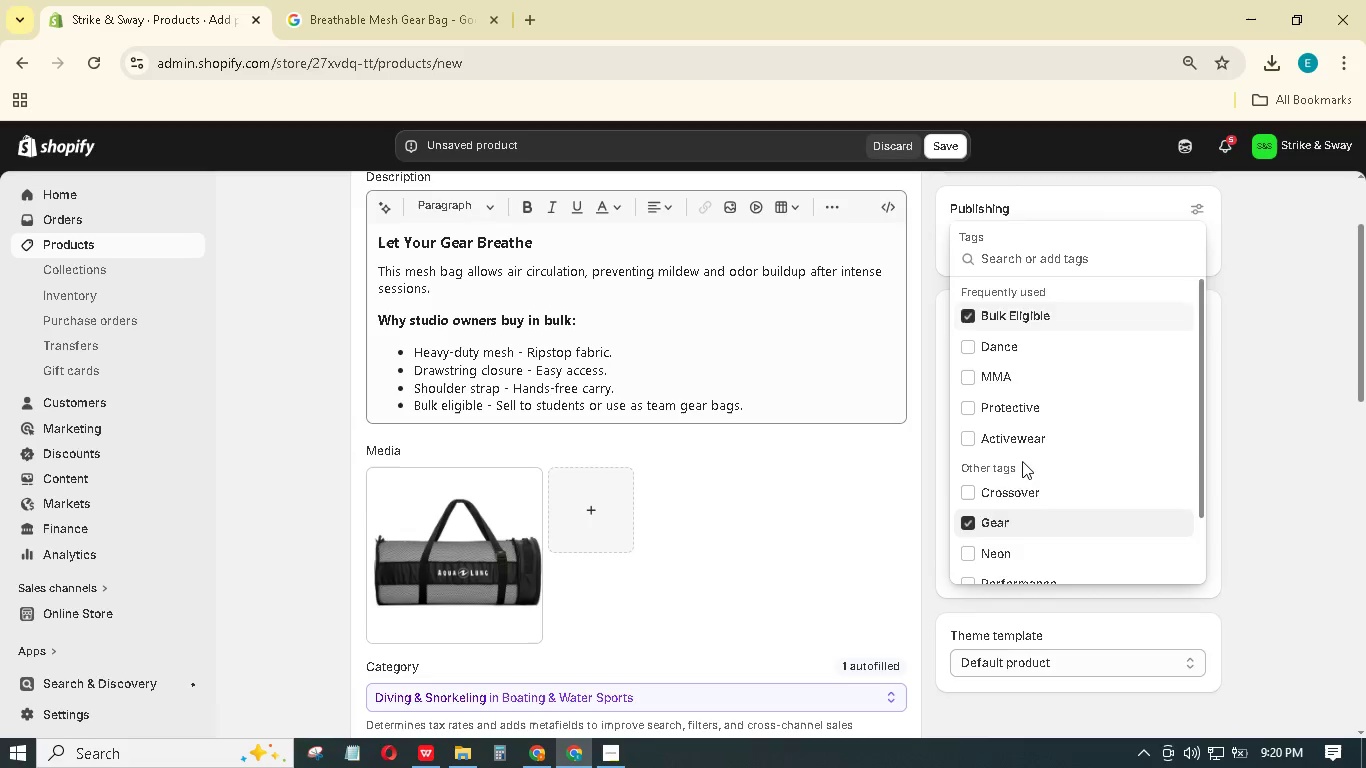 
scroll: coordinate [1022, 461], scroll_direction: down, amount: 1.0
 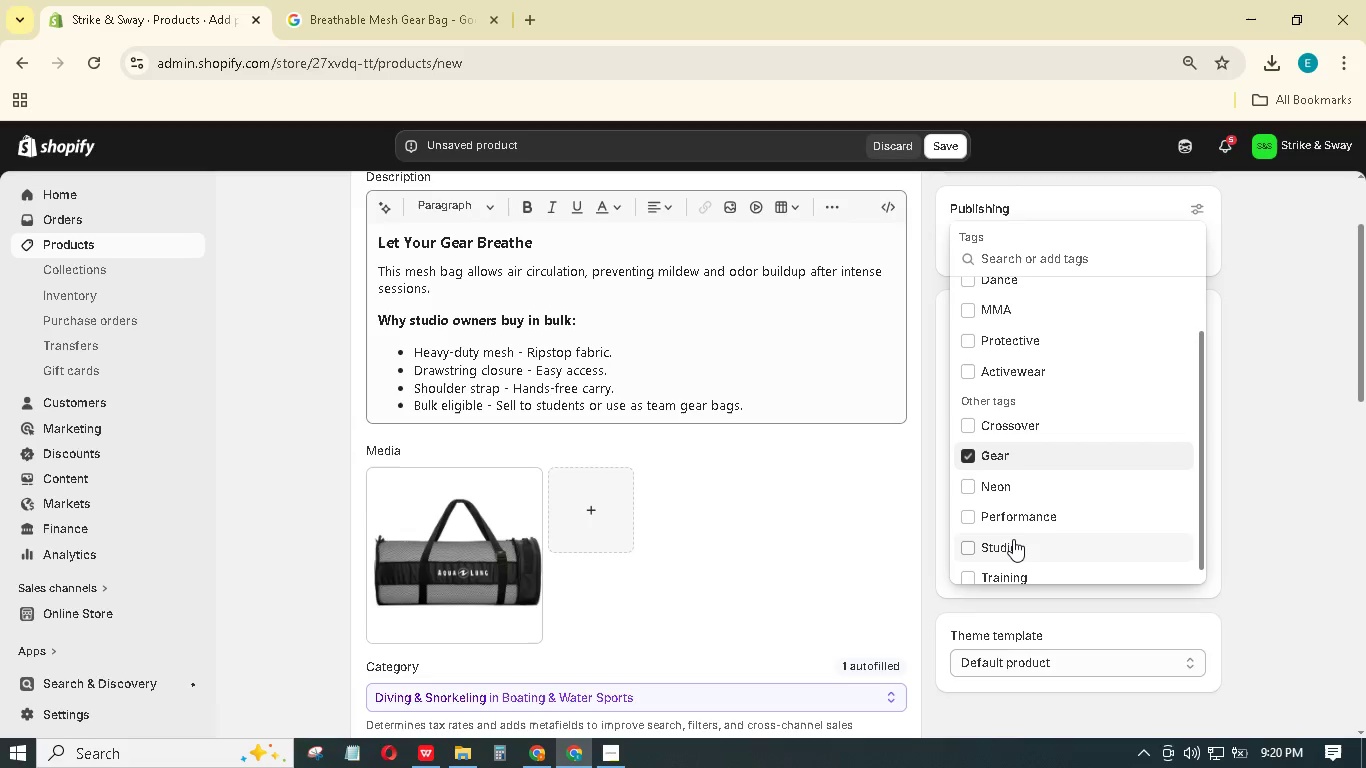 
left_click([1013, 539])
 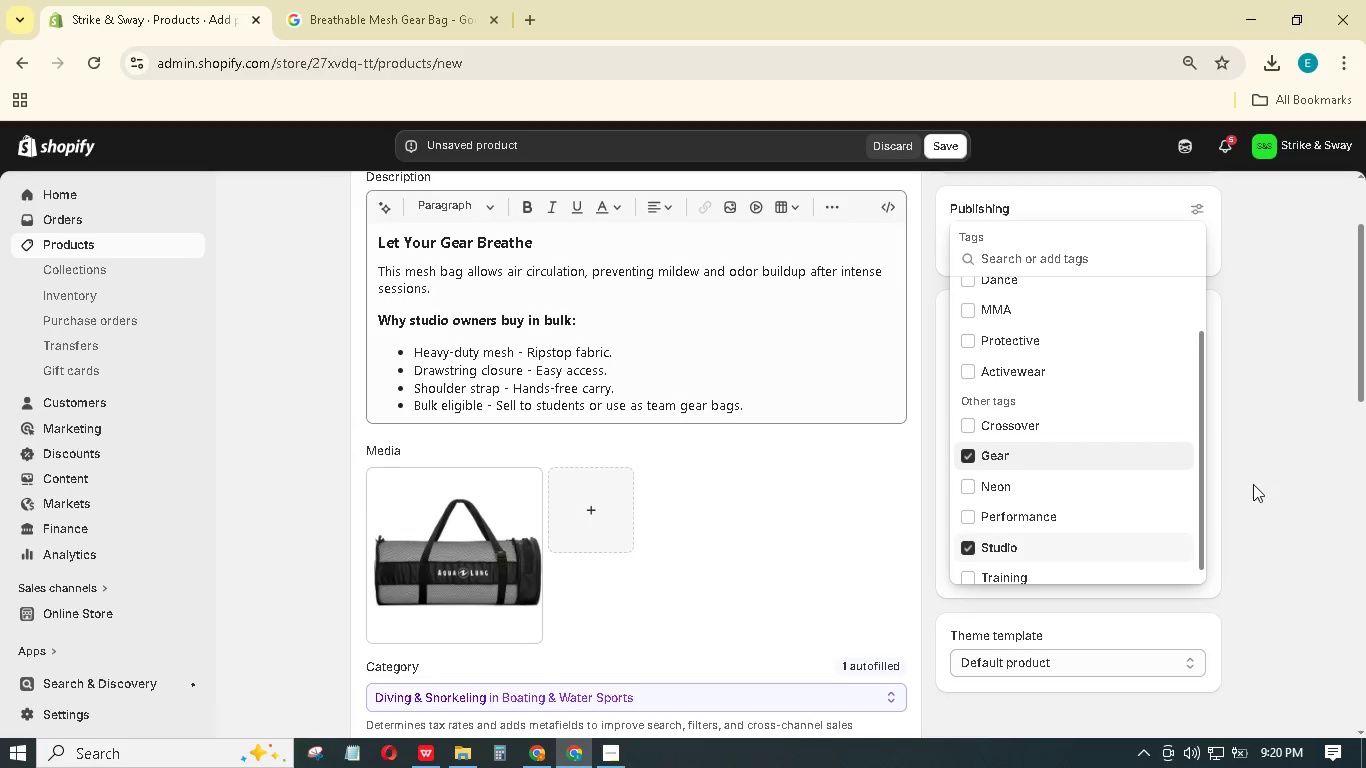 
left_click([1255, 479])
 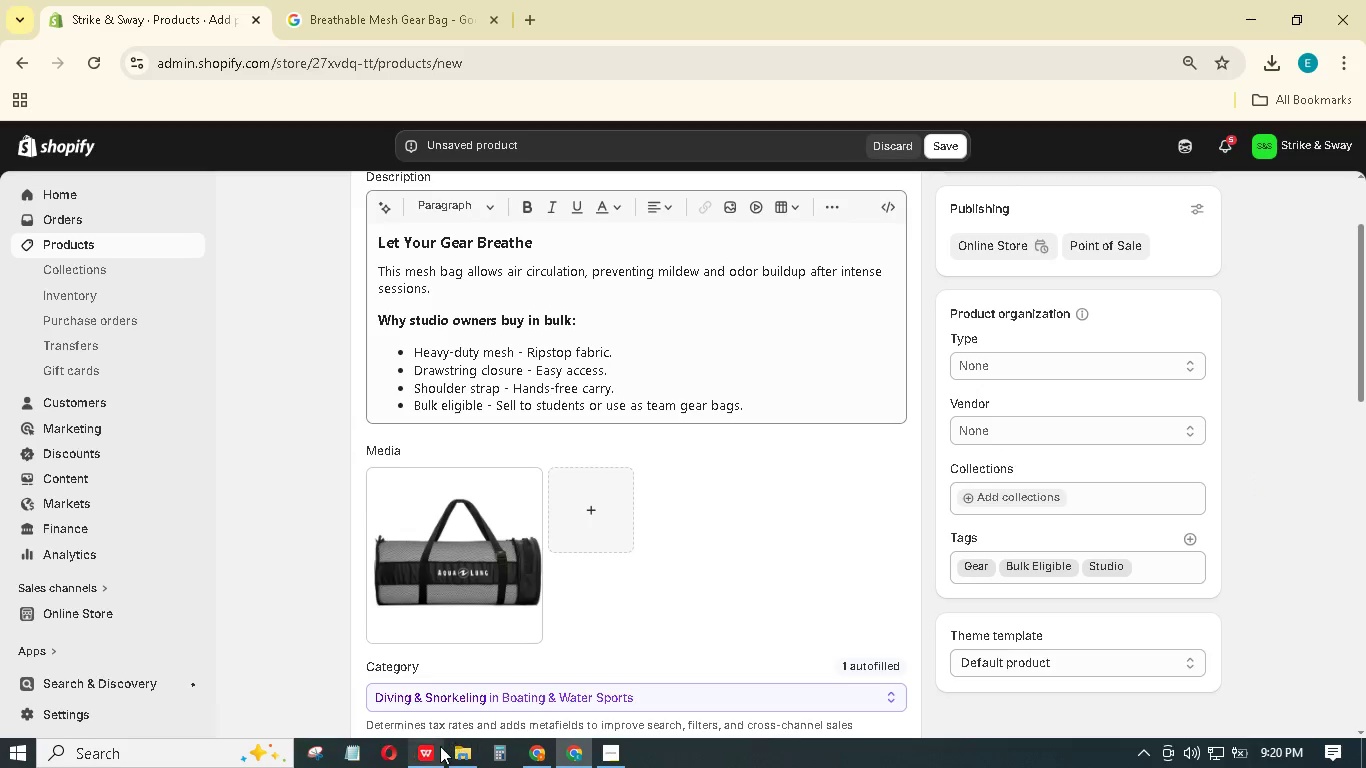 
left_click([422, 755])
 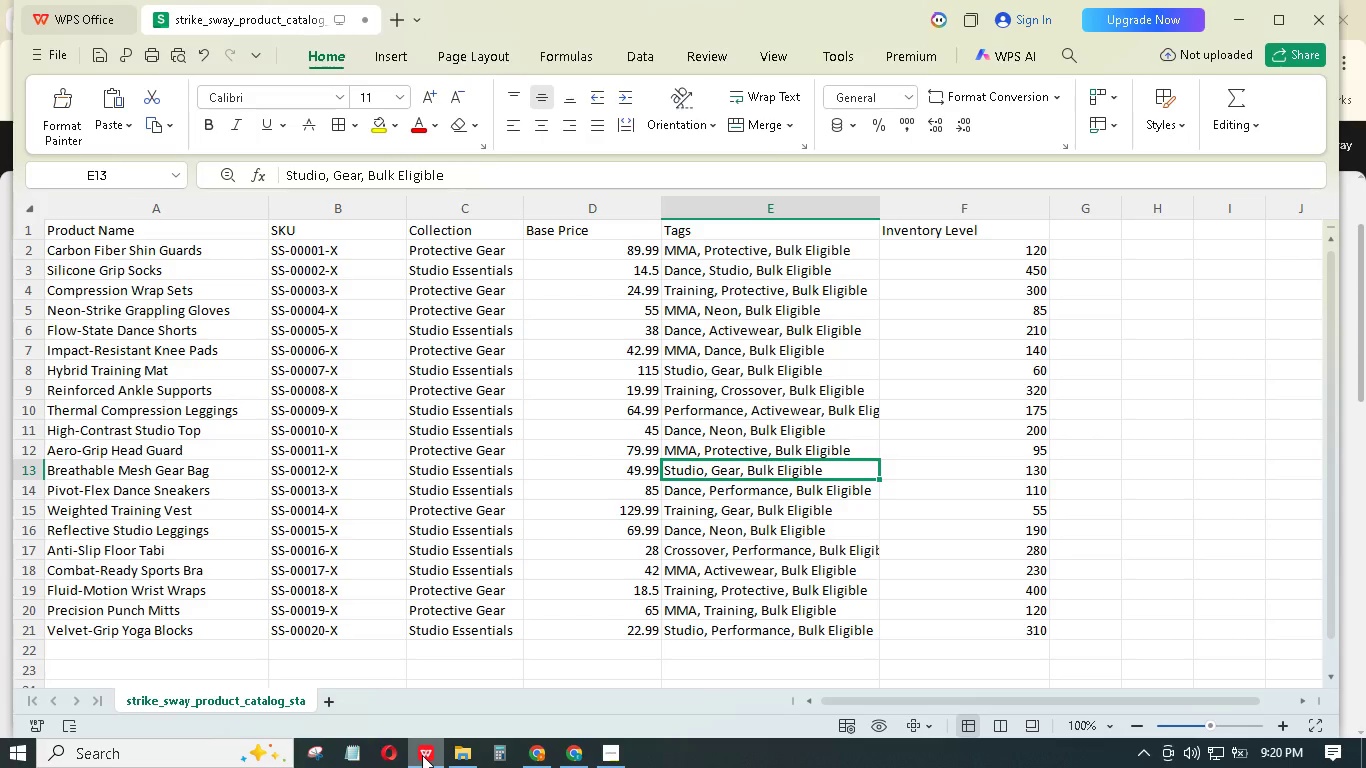 
left_click([422, 755])
 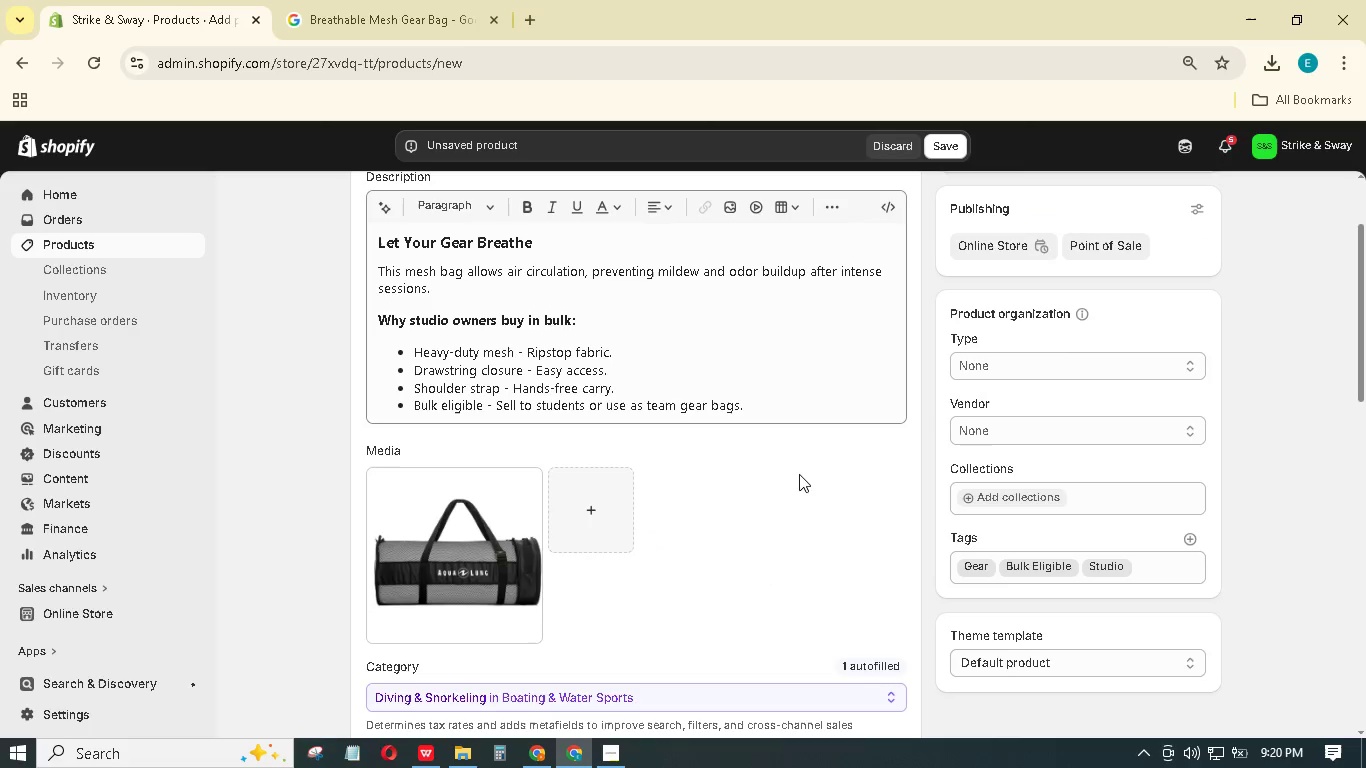 
scroll: coordinate [1020, 457], scroll_direction: down, amount: 1.0
 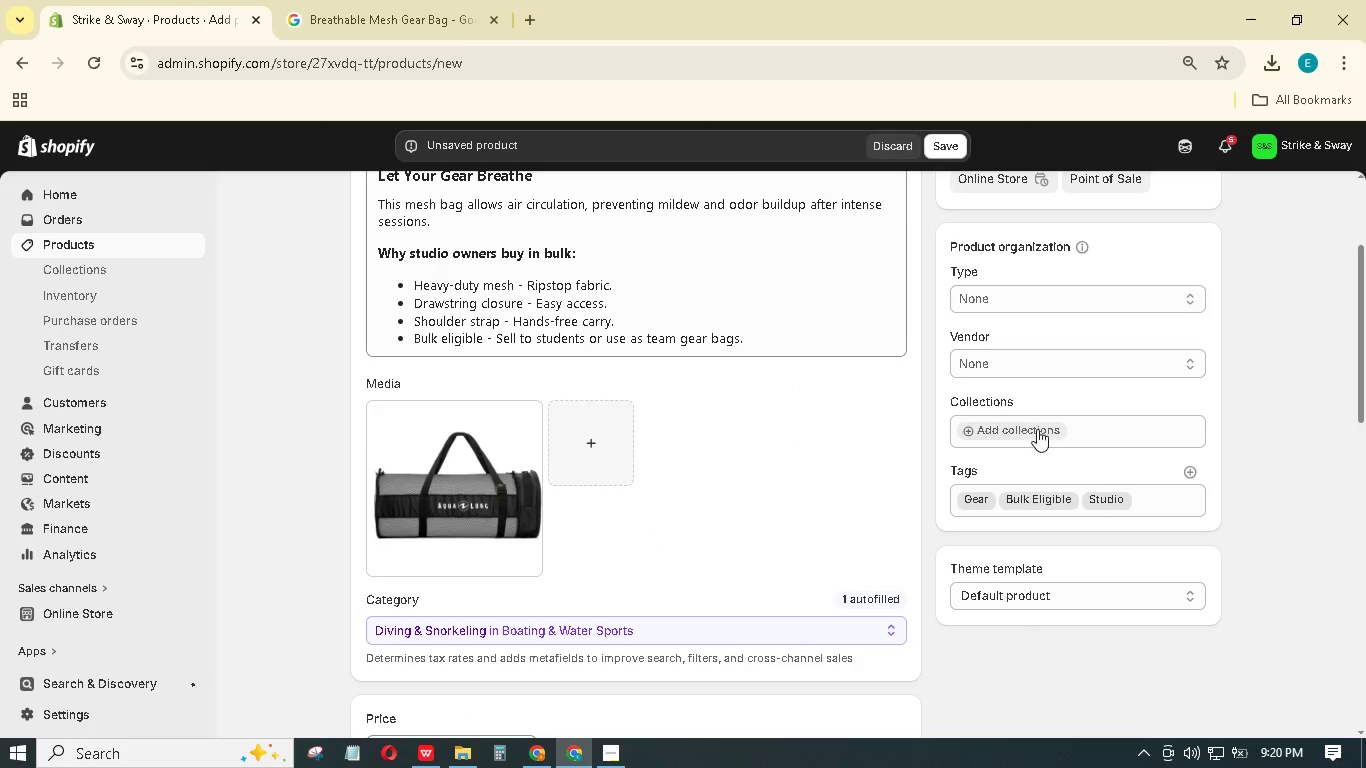 
left_click([1039, 421])
 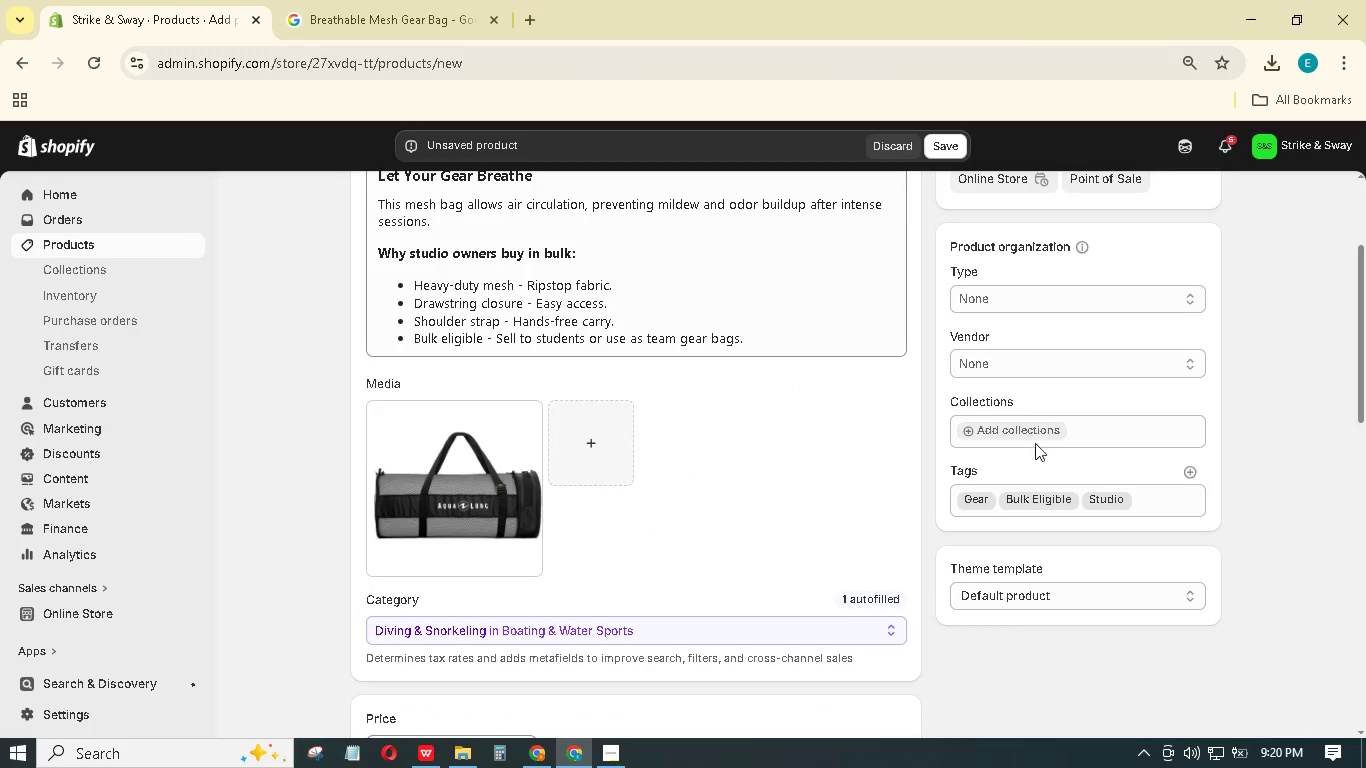 
left_click([1037, 431])
 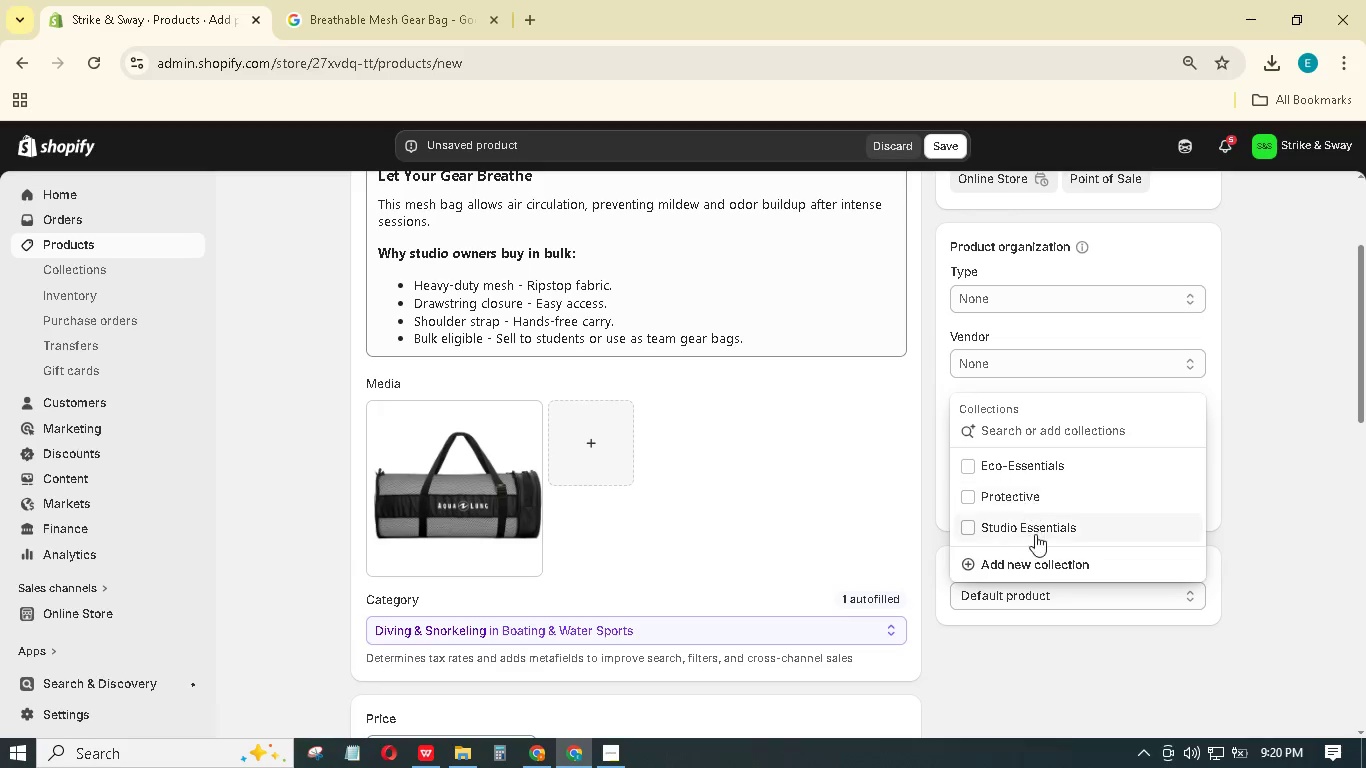 
left_click([1034, 533])
 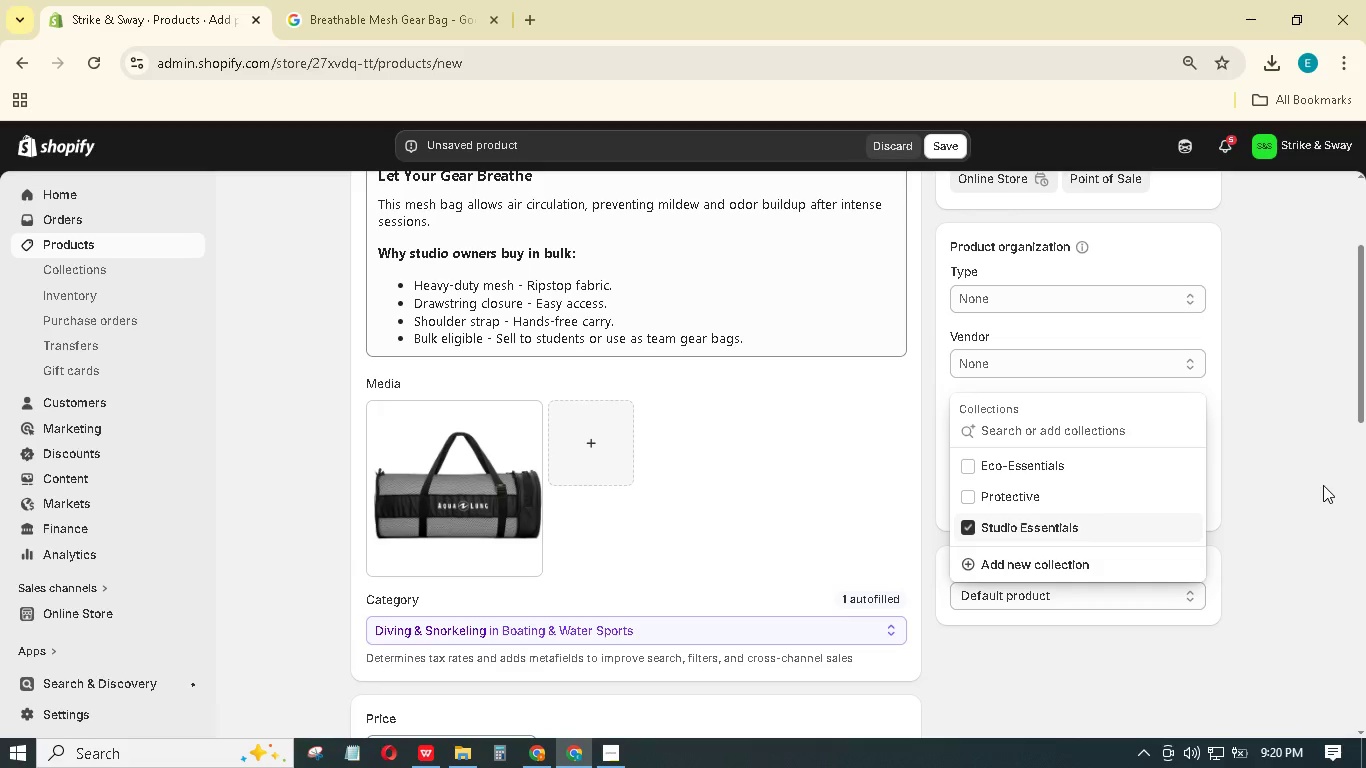 
left_click([1323, 485])
 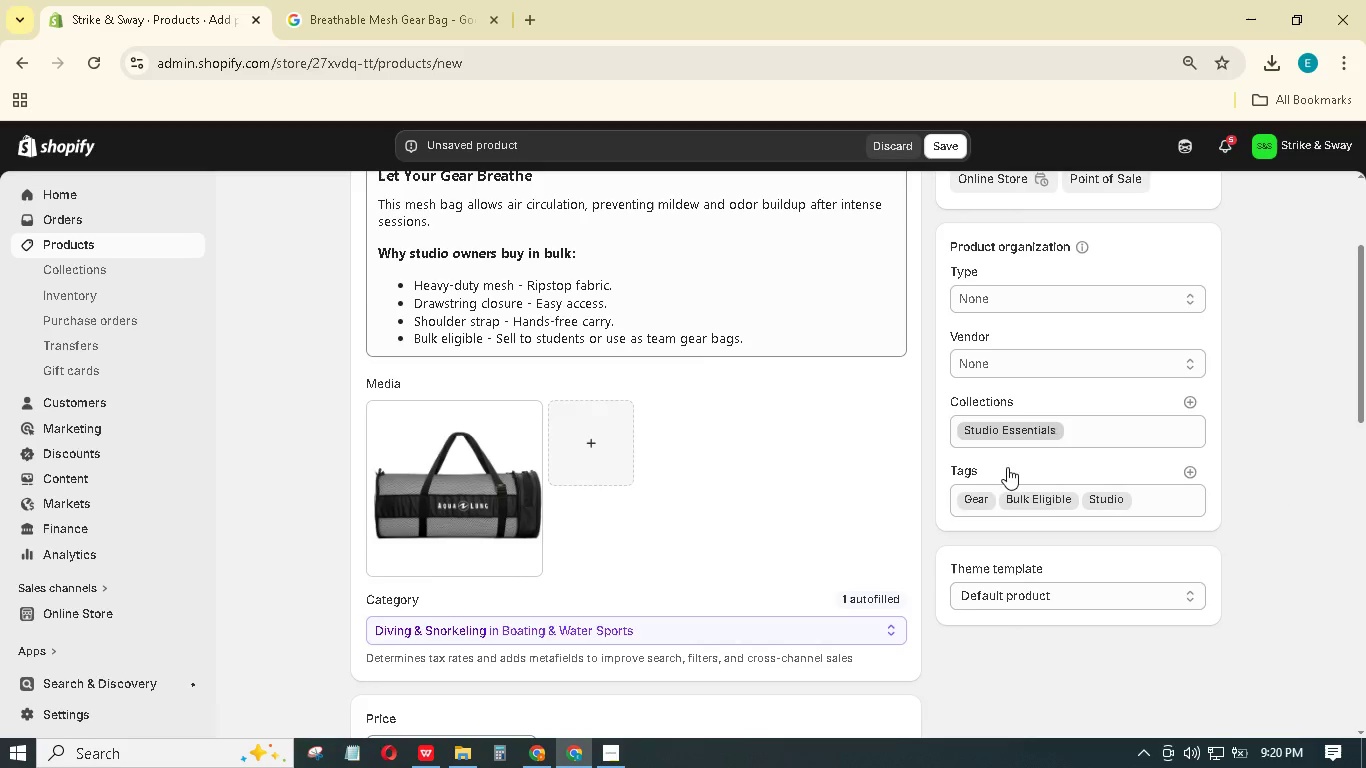 
scroll: coordinate [895, 512], scroll_direction: down, amount: 5.0
 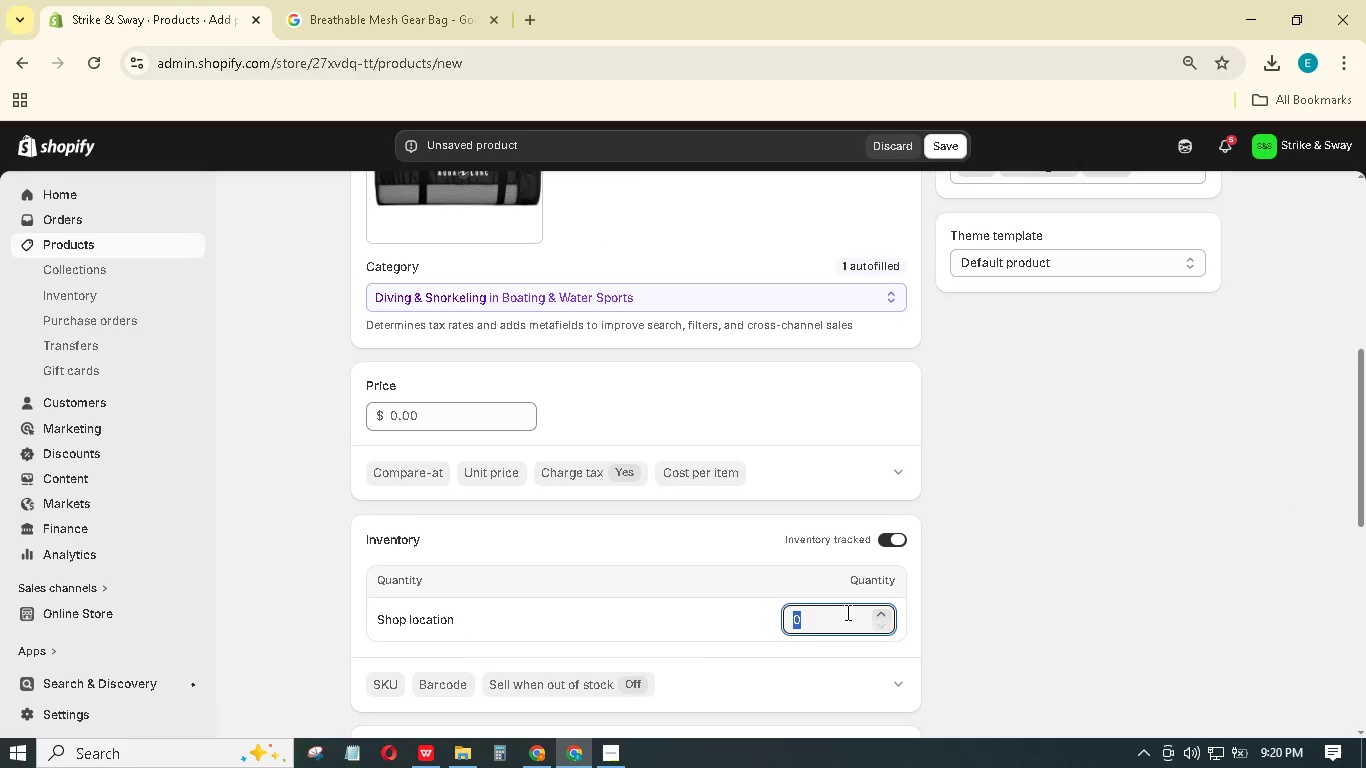 
key(Numpad1)
 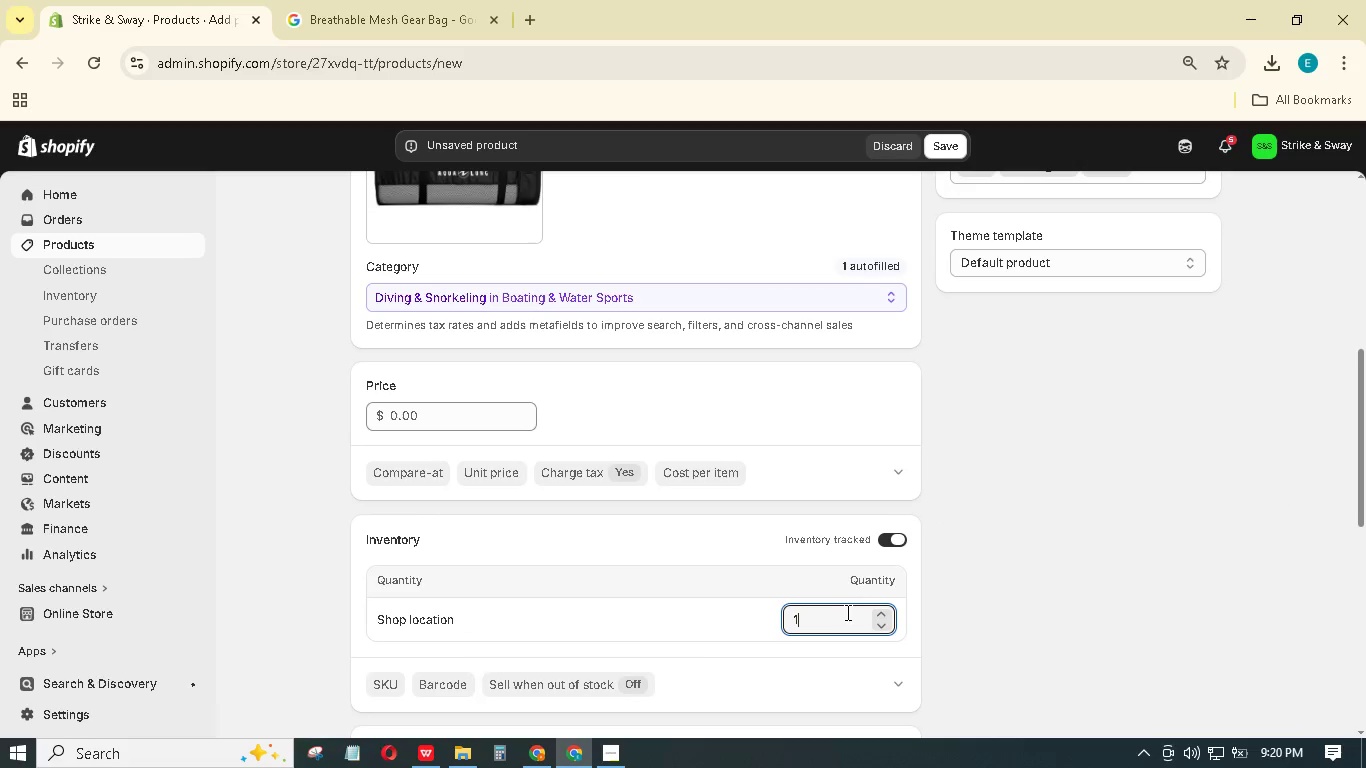 
key(Numpad3)
 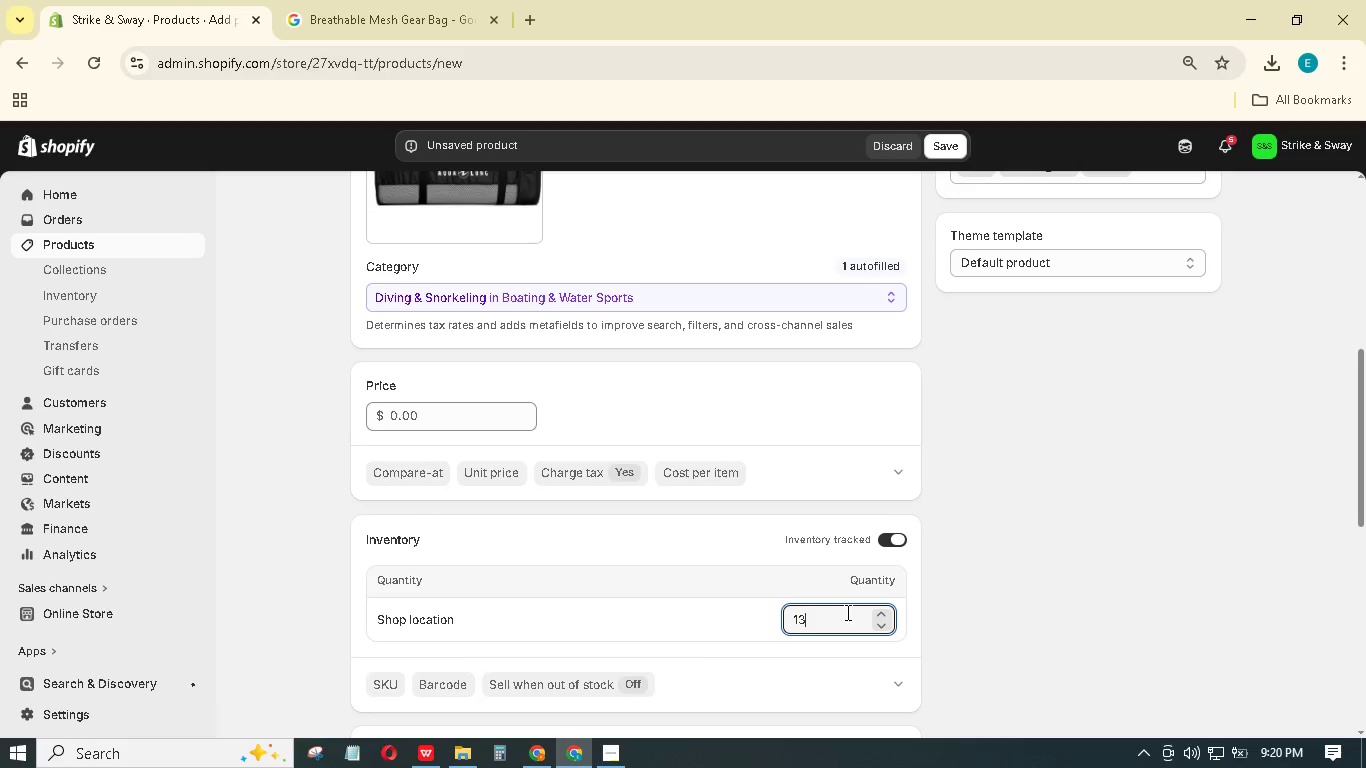 
key(Numpad0)
 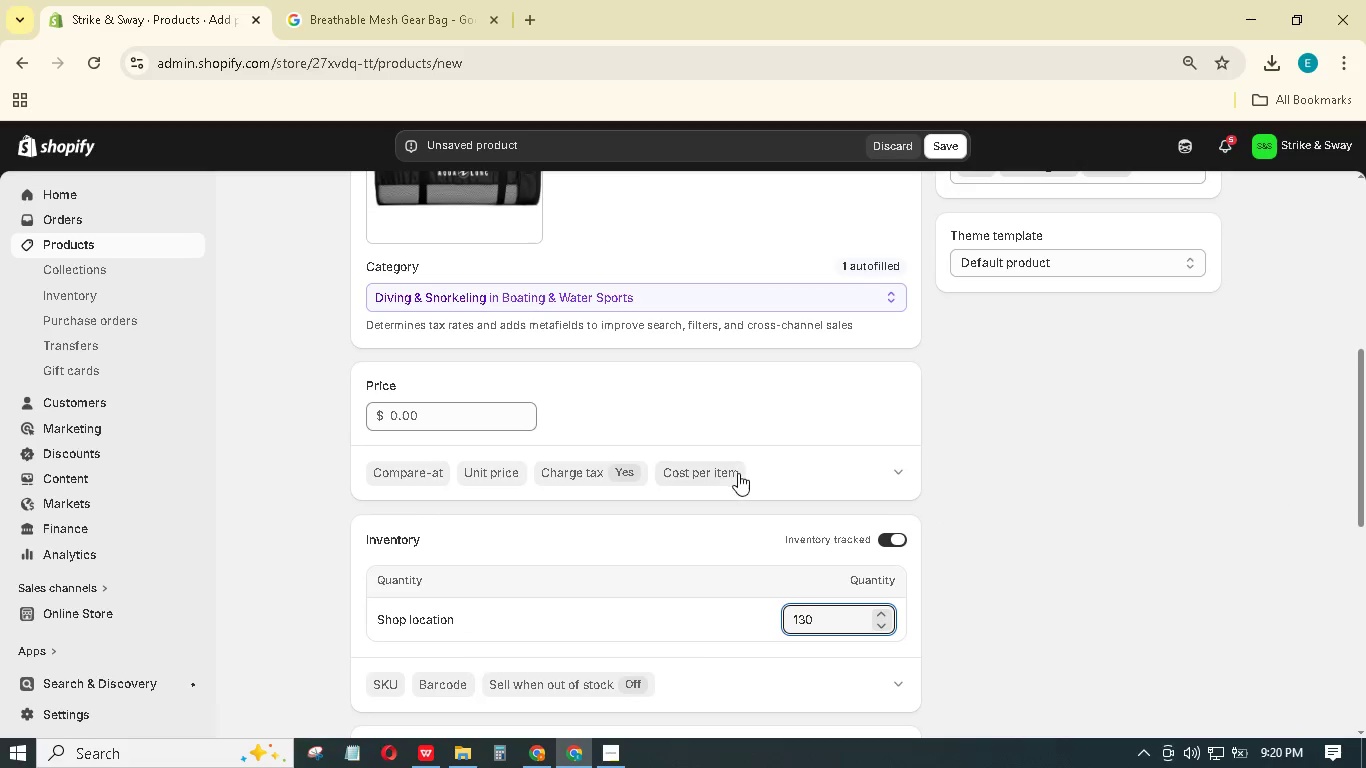 
scroll: coordinate [591, 509], scroll_direction: up, amount: 2.0
 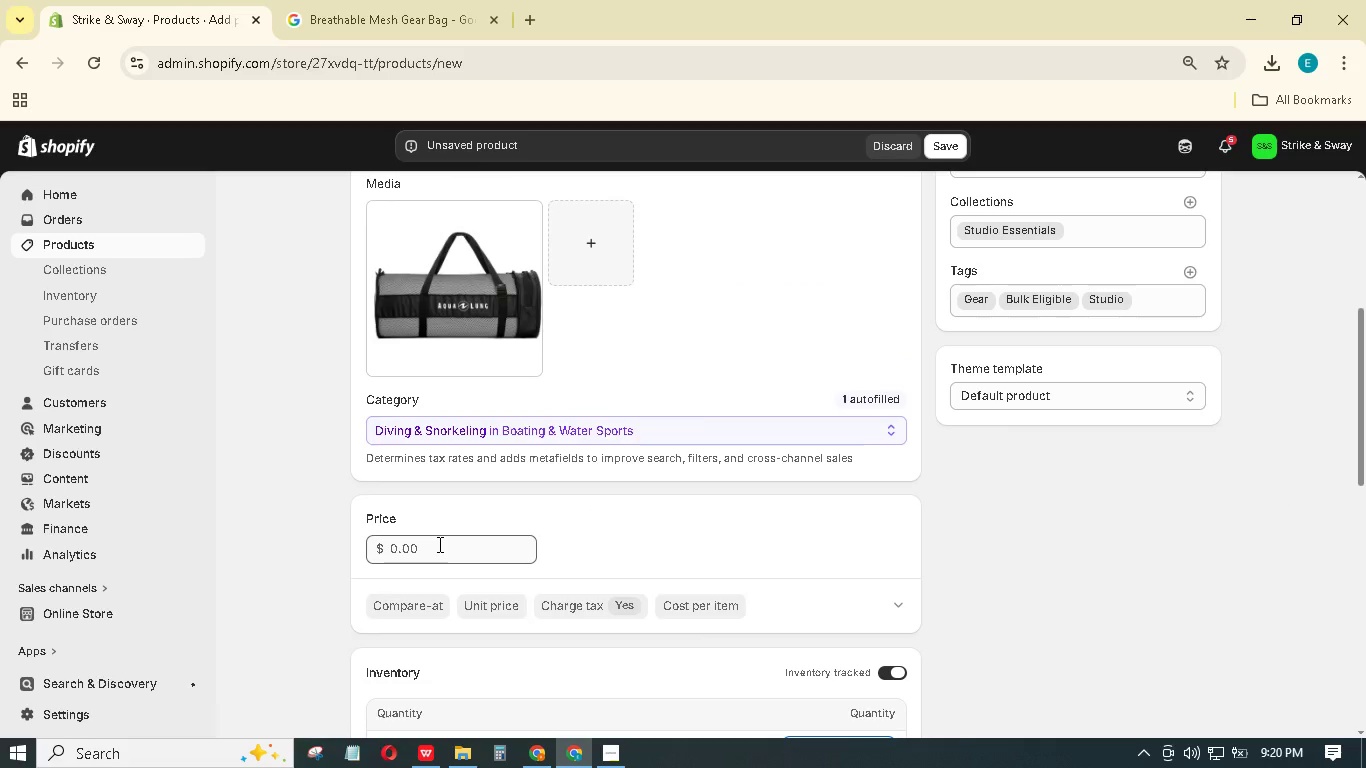 
left_click_drag(start_coordinate=[438, 544], to_coordinate=[335, 556])
 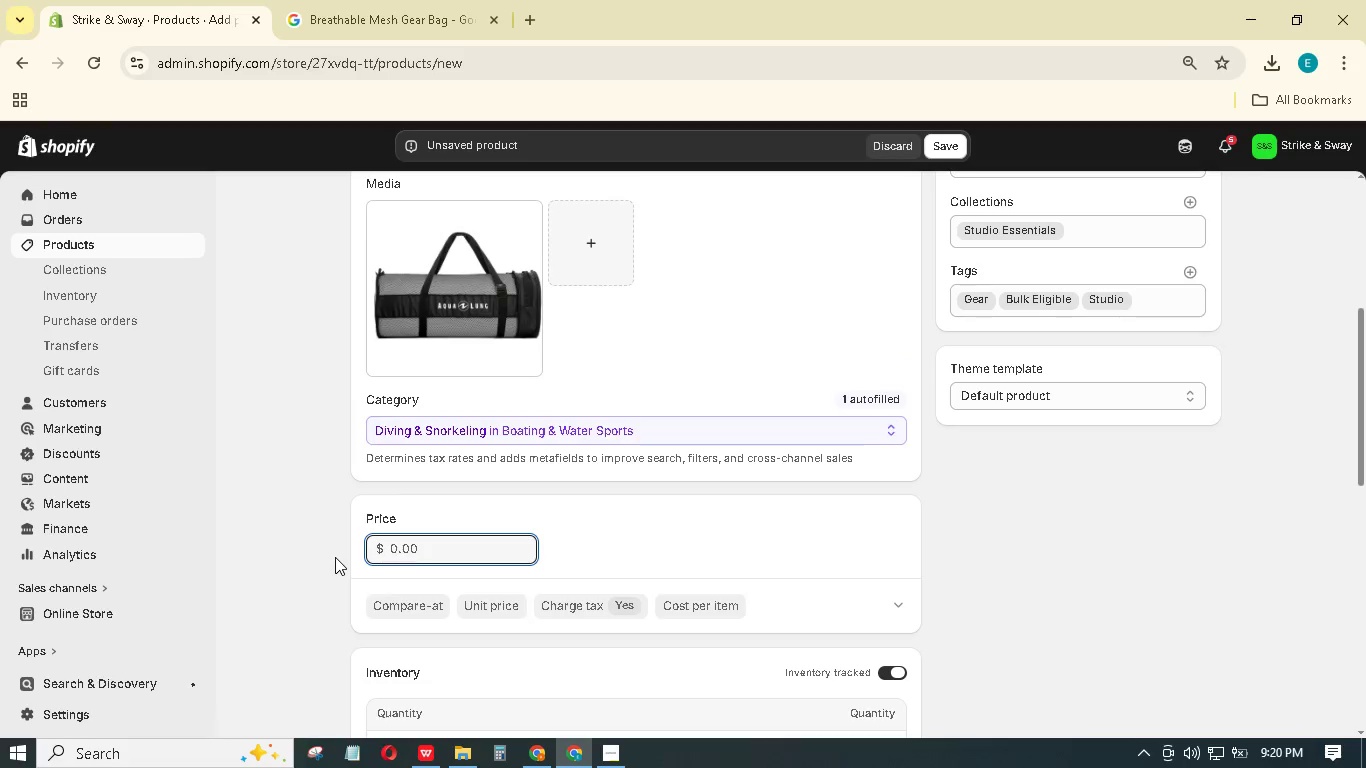 
key(Numpad4)
 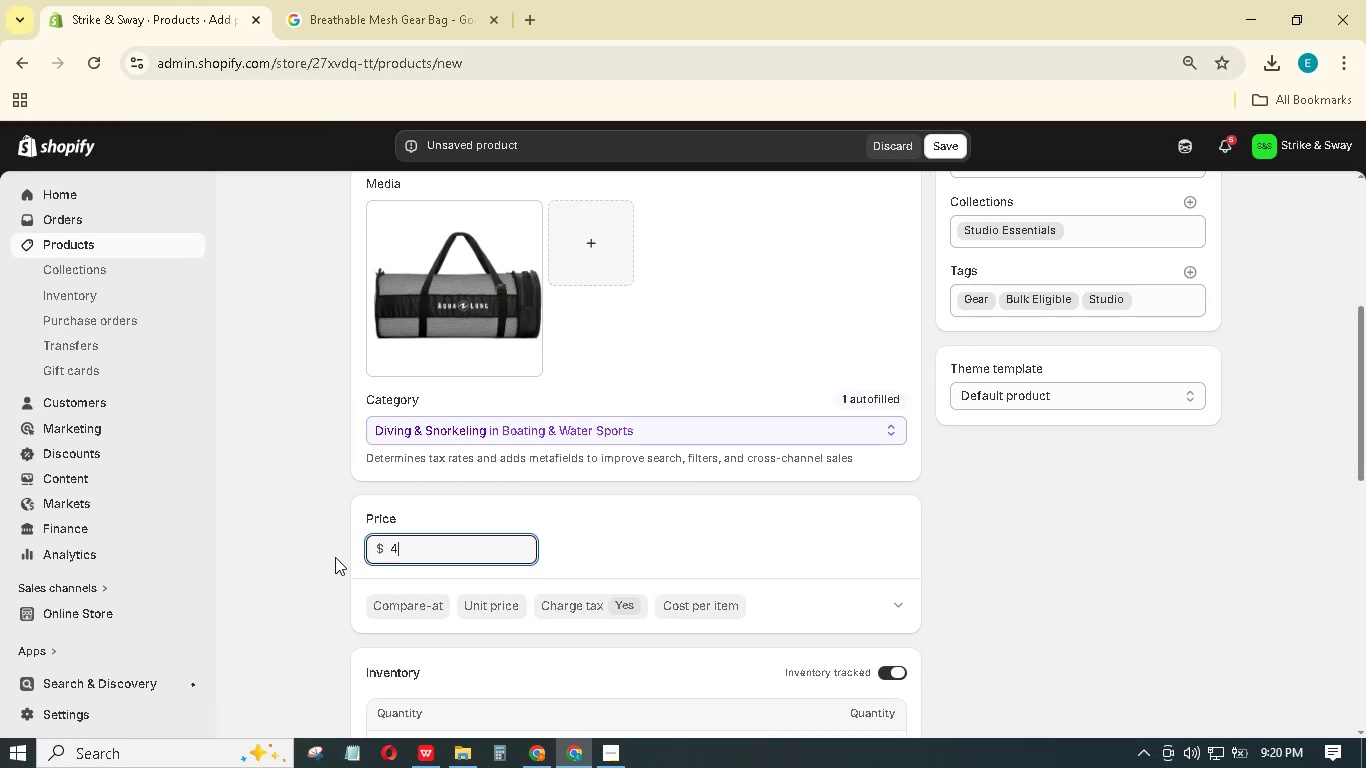 
key(Numpad9)
 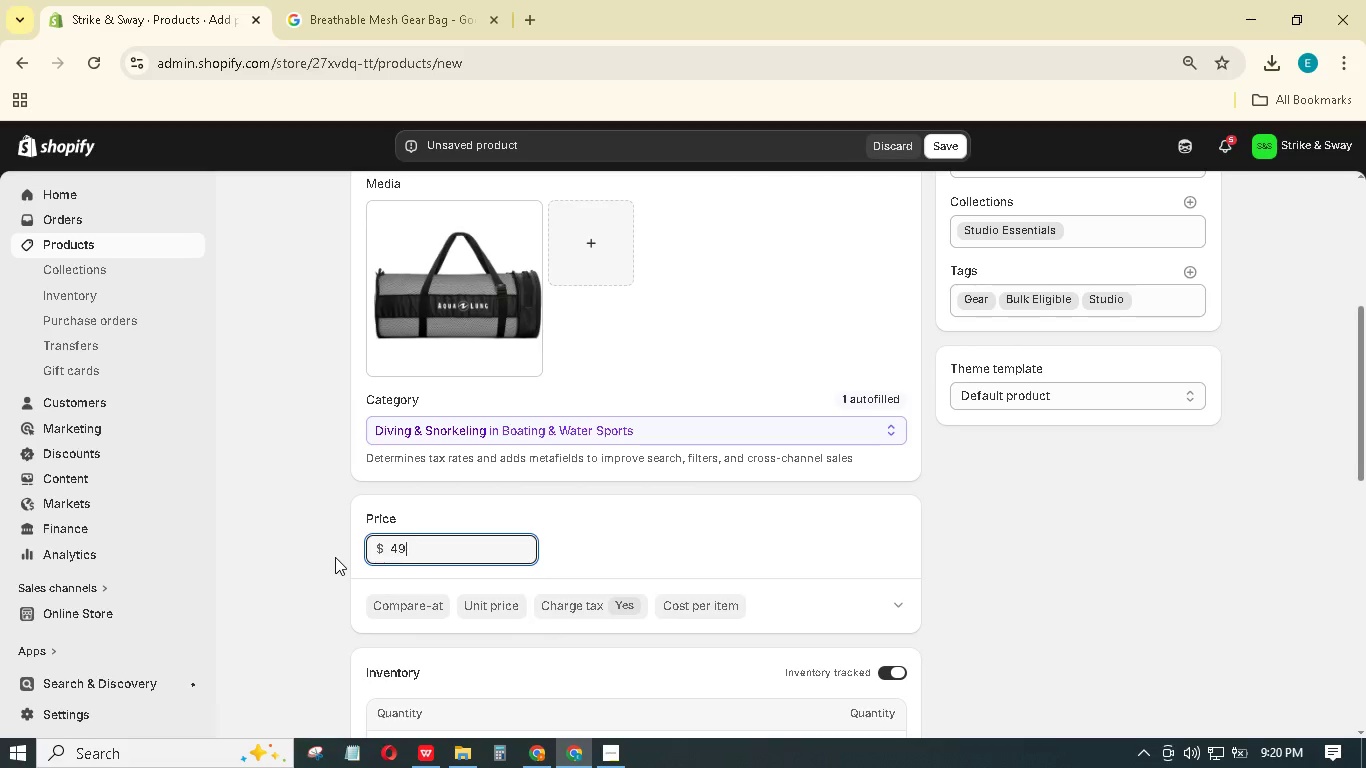 
key(NumpadDecimal)
 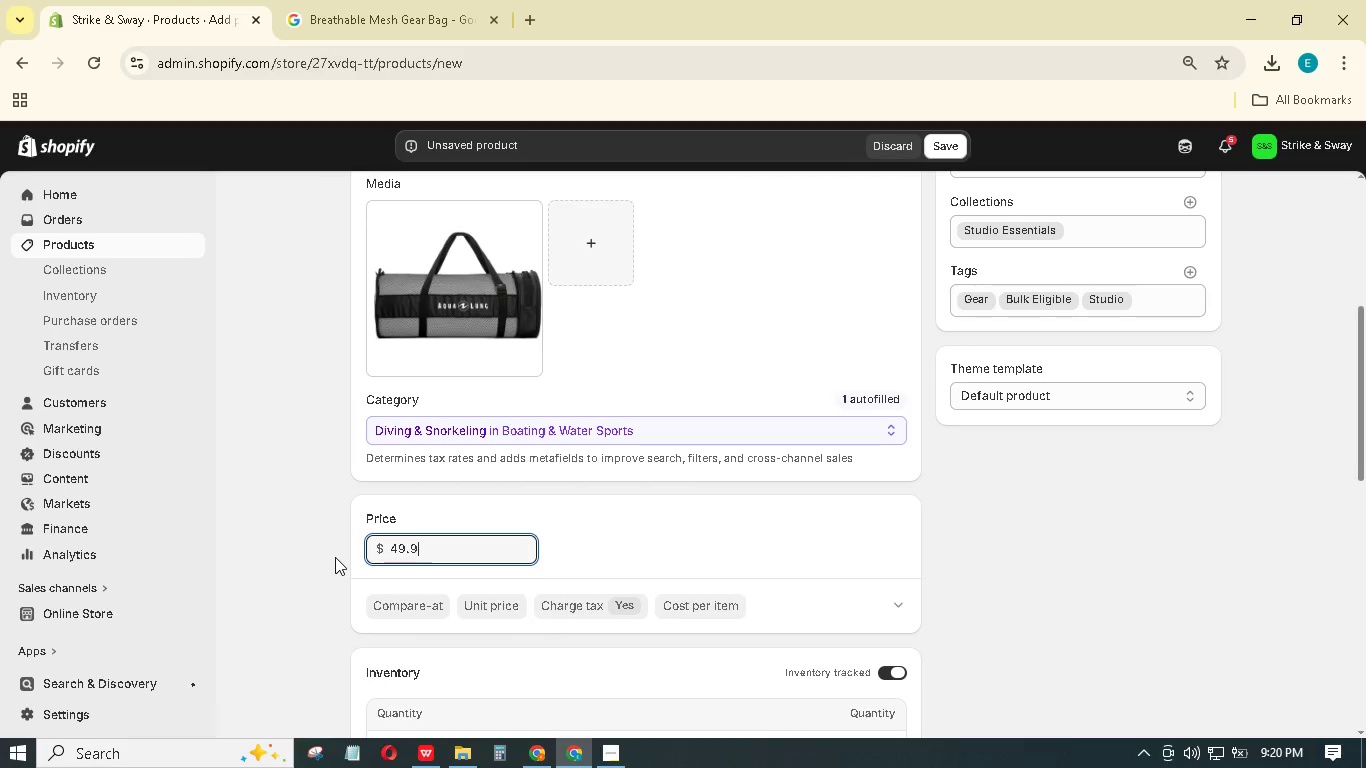 
key(Numpad9)
 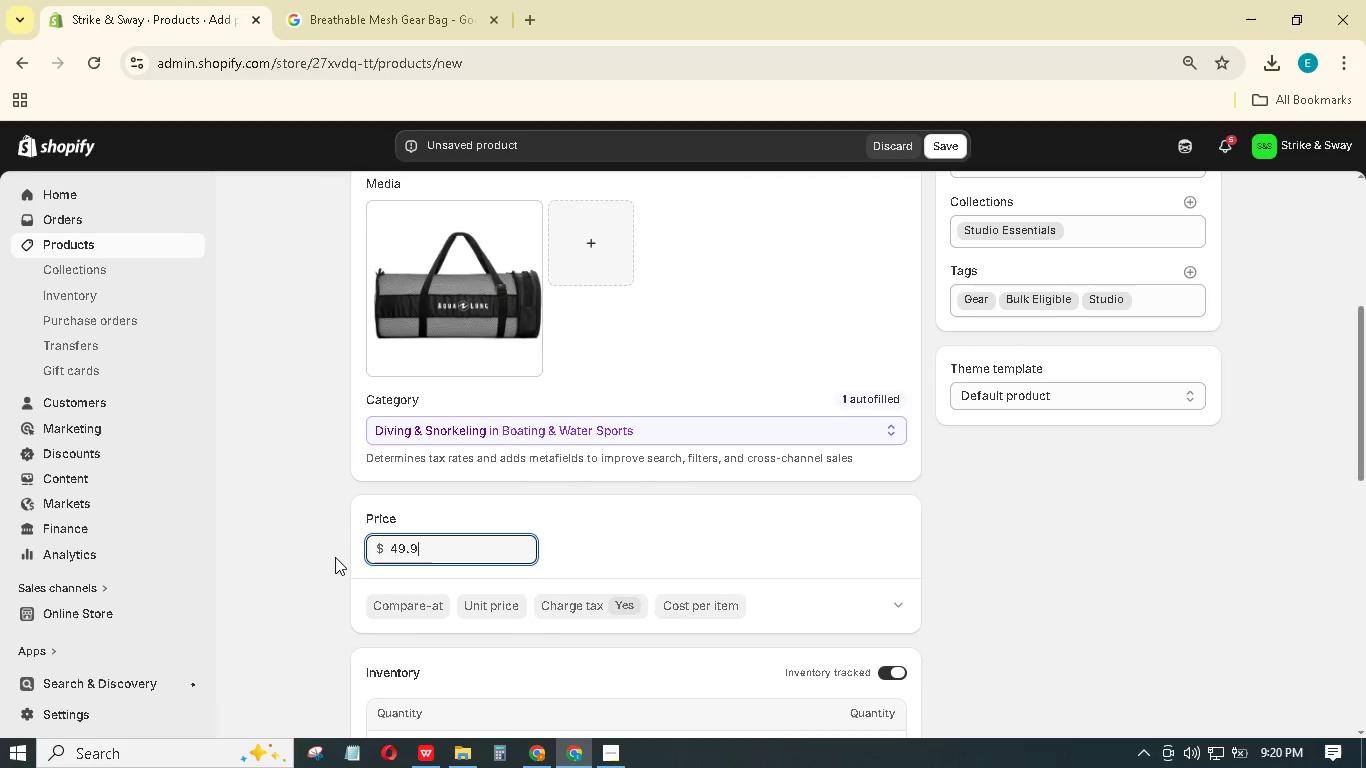 
key(Numpad9)
 